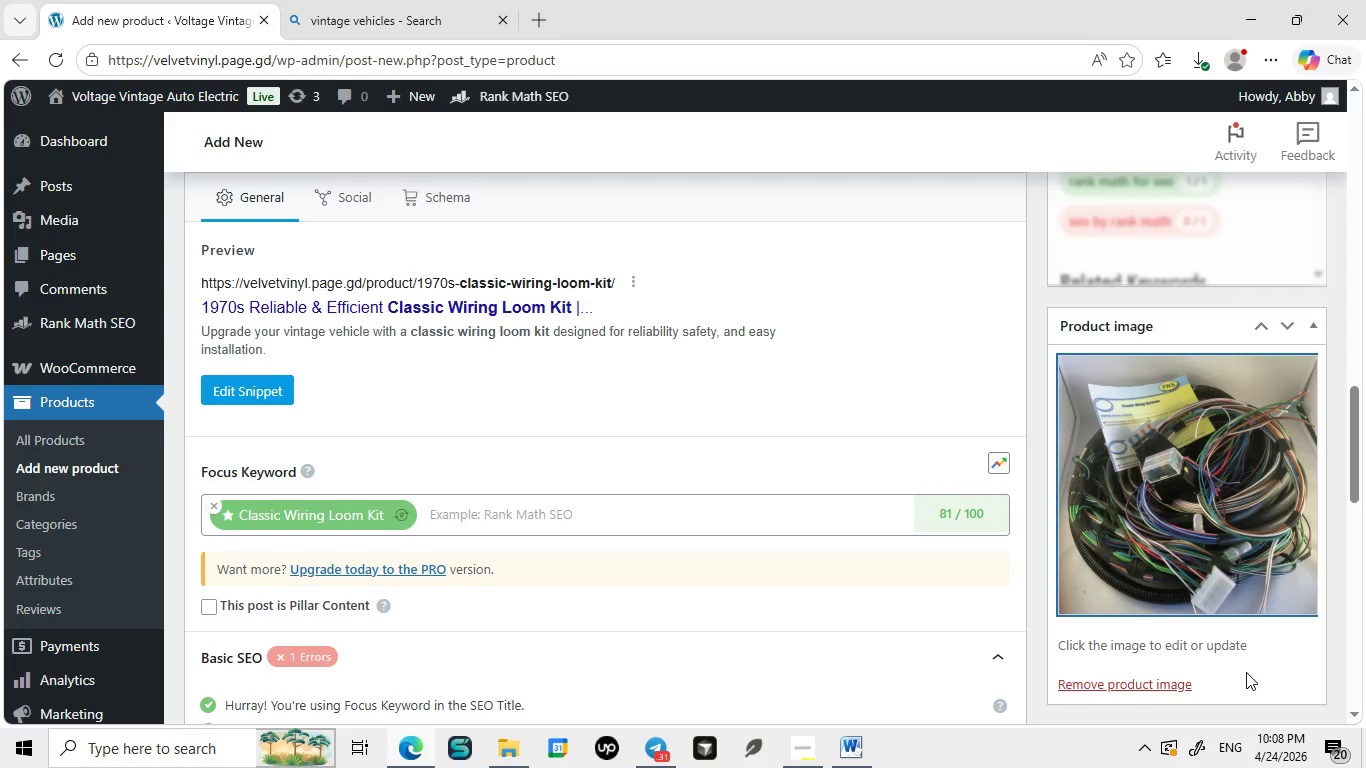 
wait(5.53)
 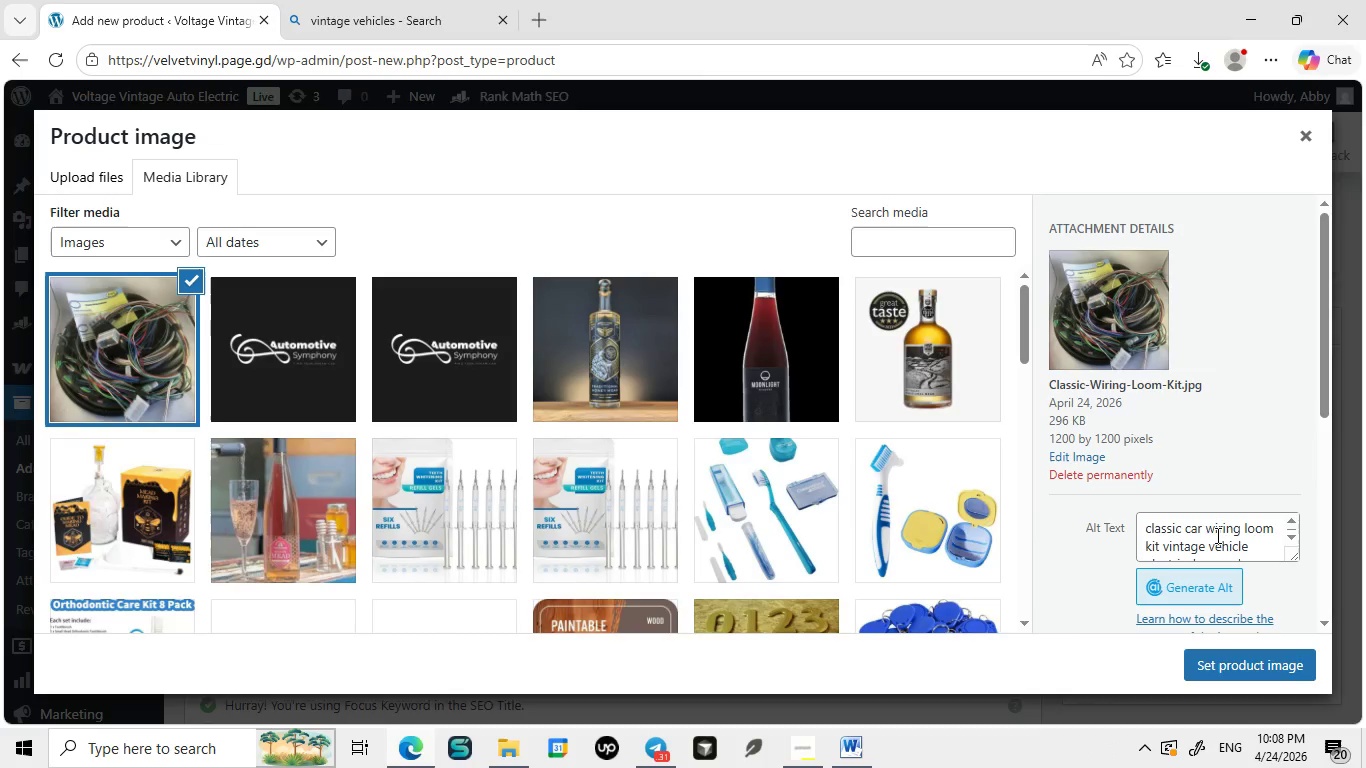 
left_click([1246, 672])
 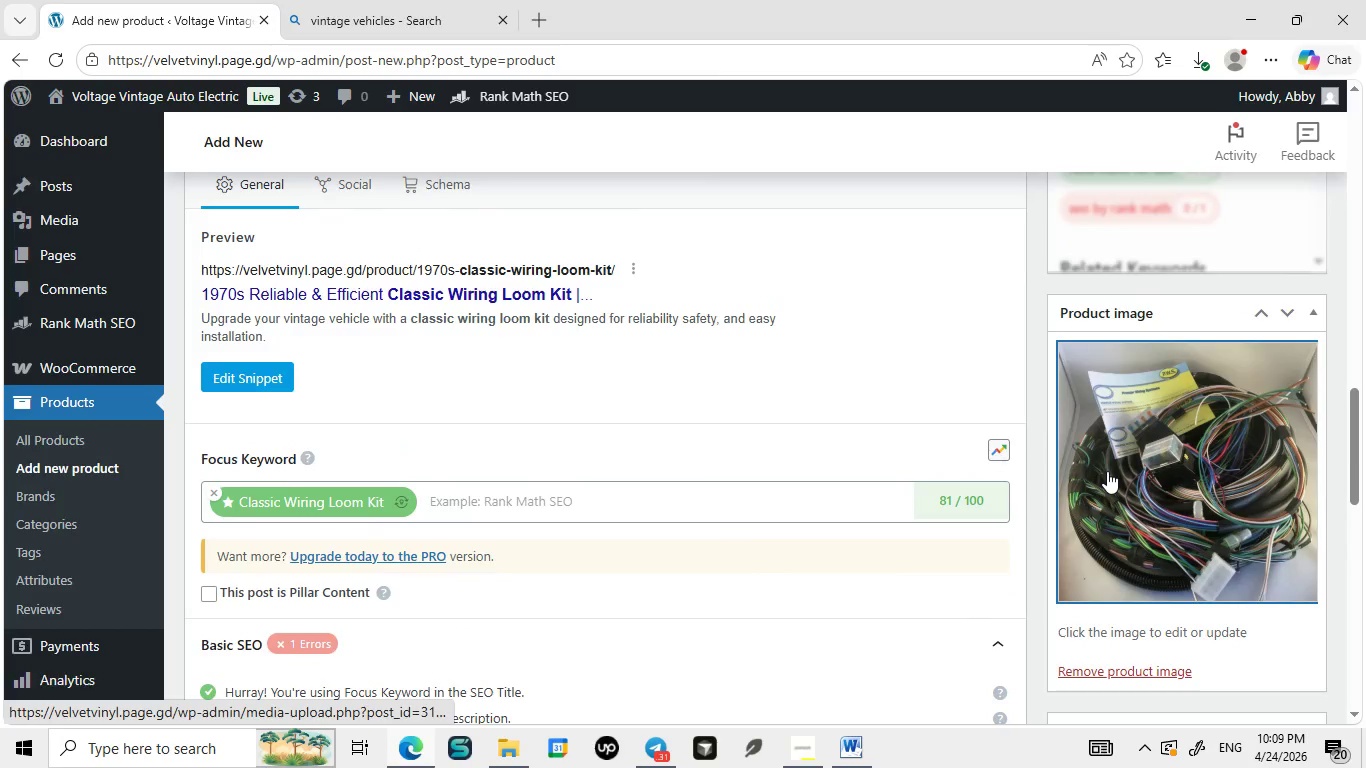 
wait(6.59)
 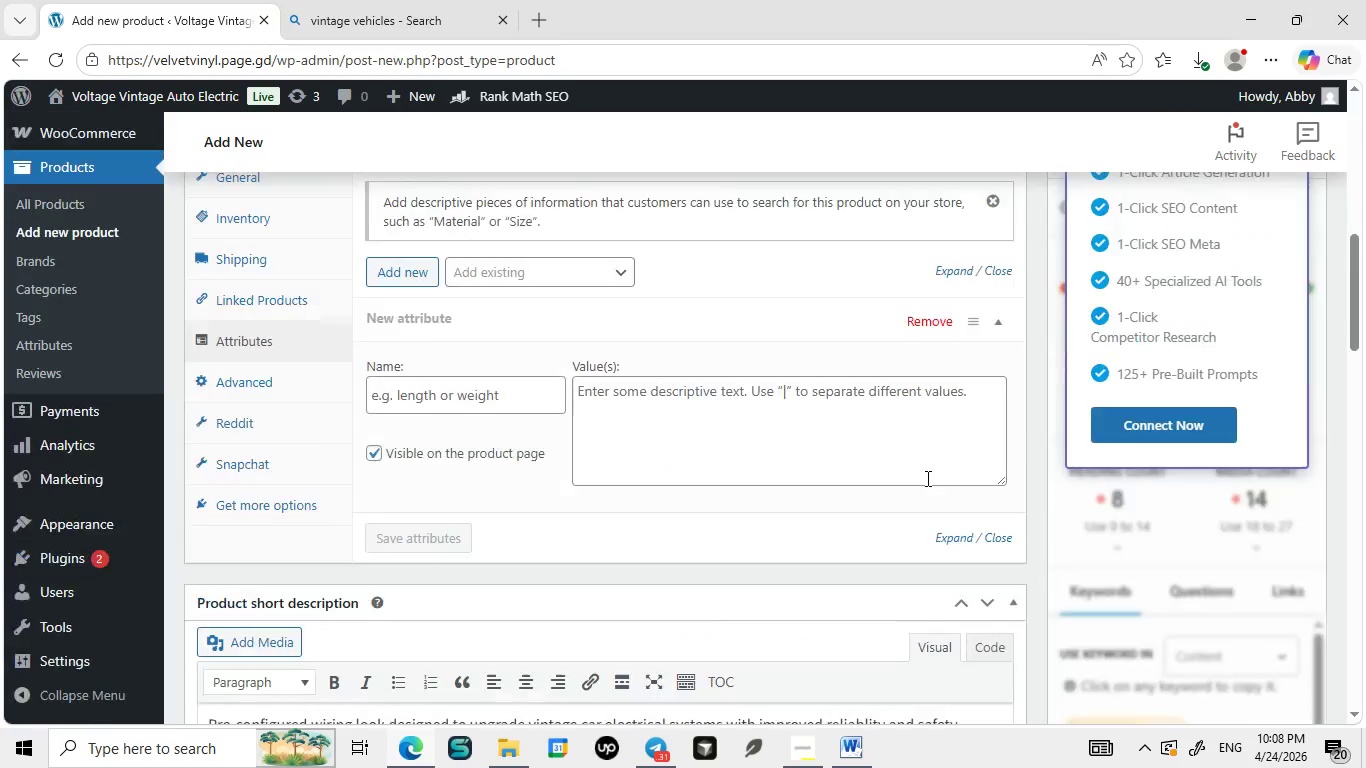 
left_click([1107, 471])
 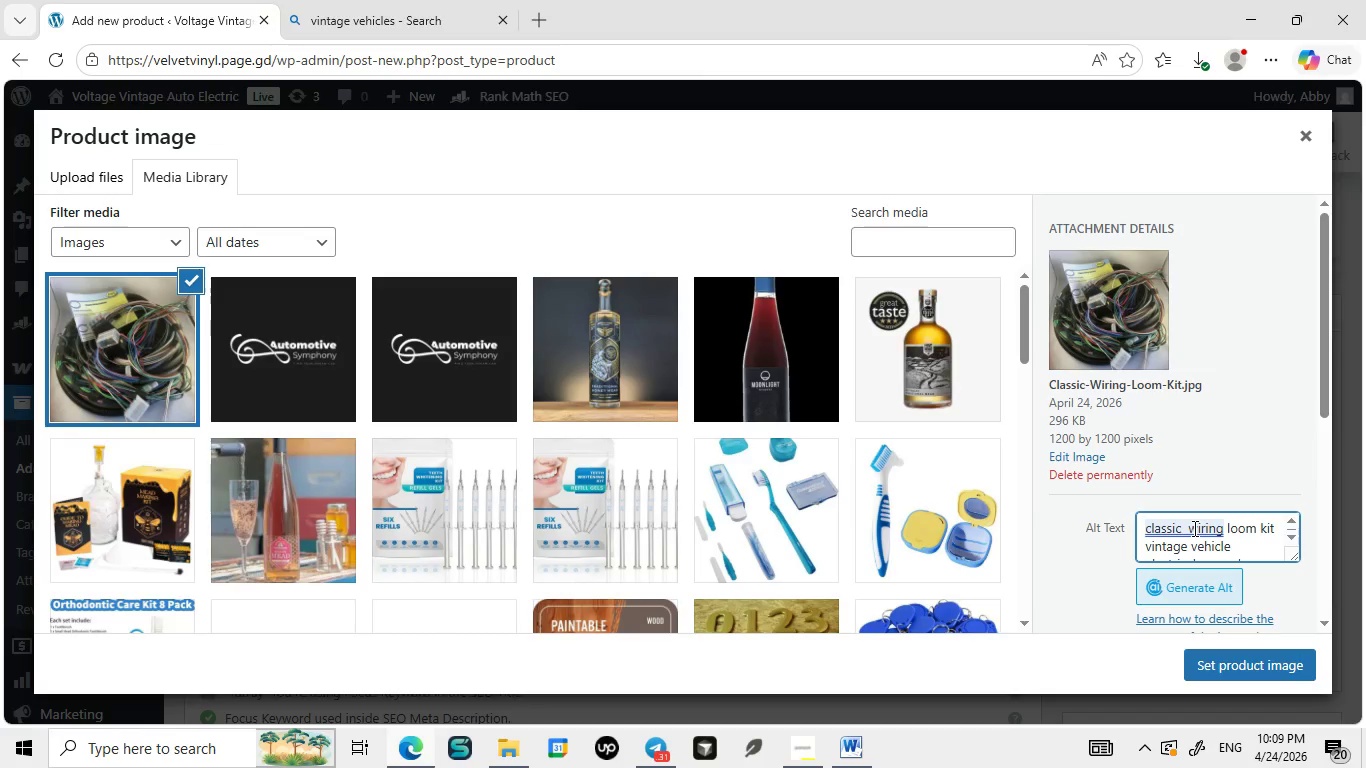 
double_click([1193, 528])
 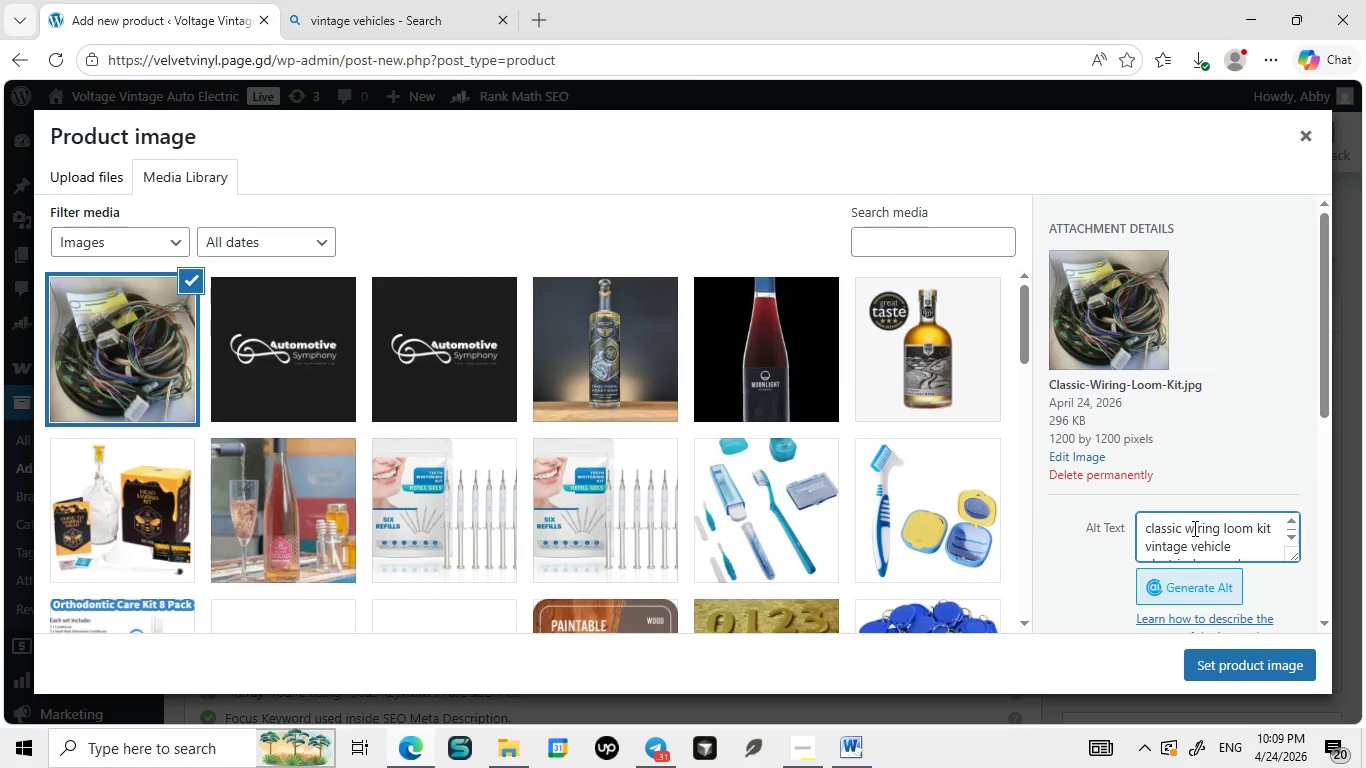 
key(Backspace)
 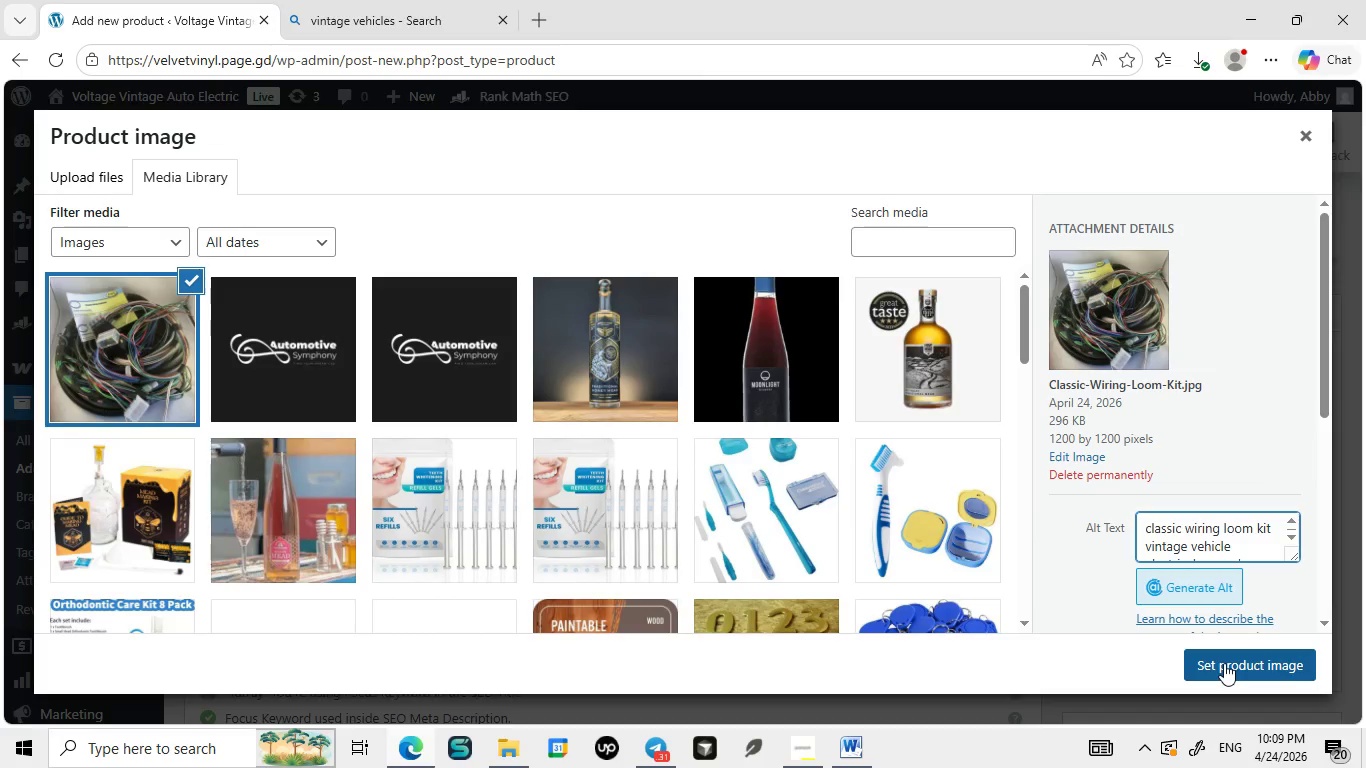 
key(ArrowRight)
 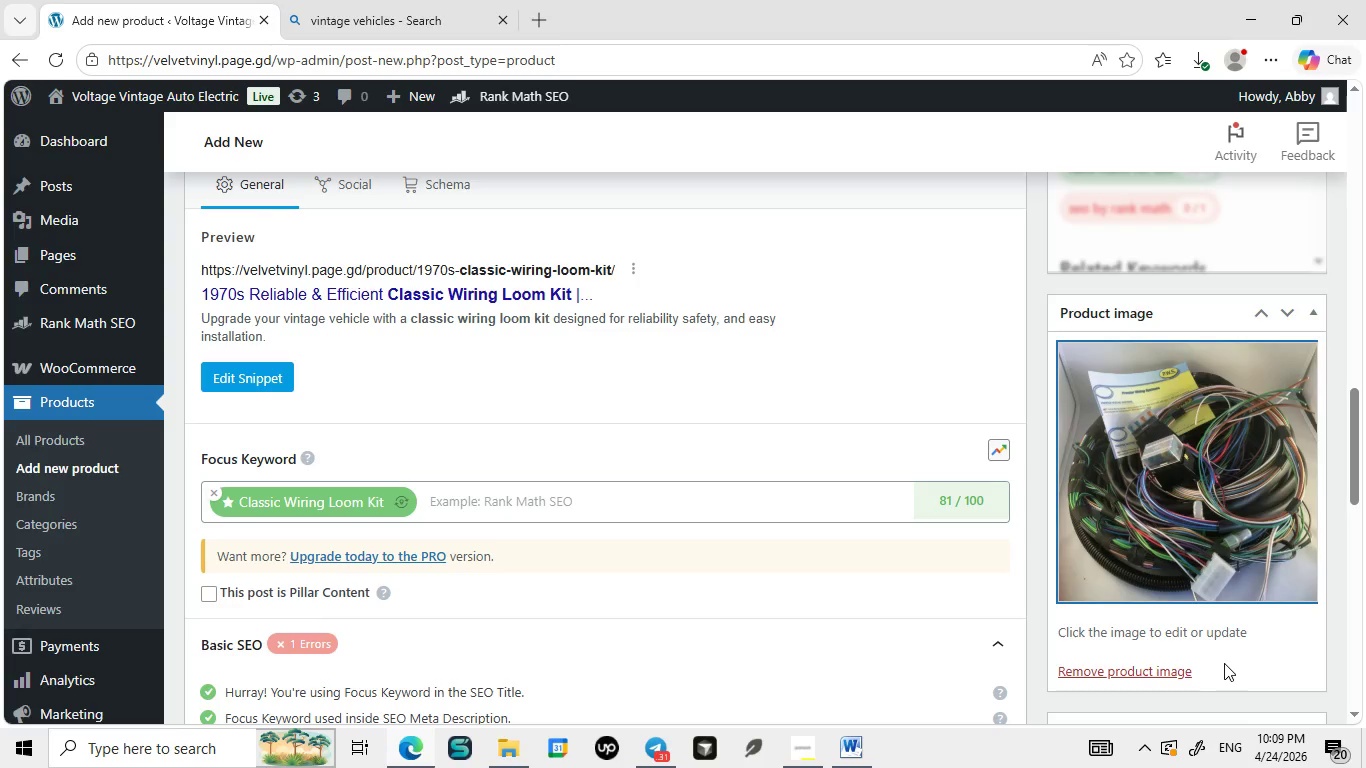 
key(Backspace)
 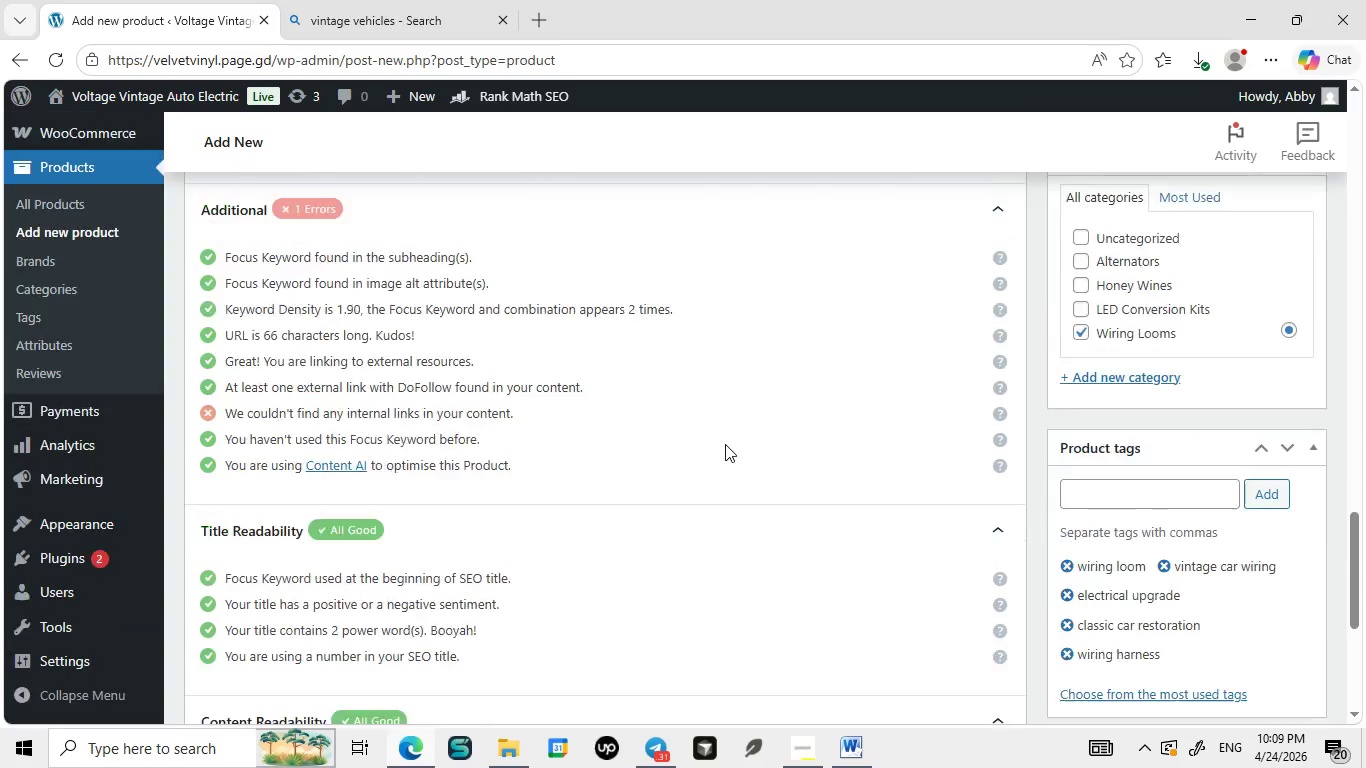 
left_click([1224, 663])
 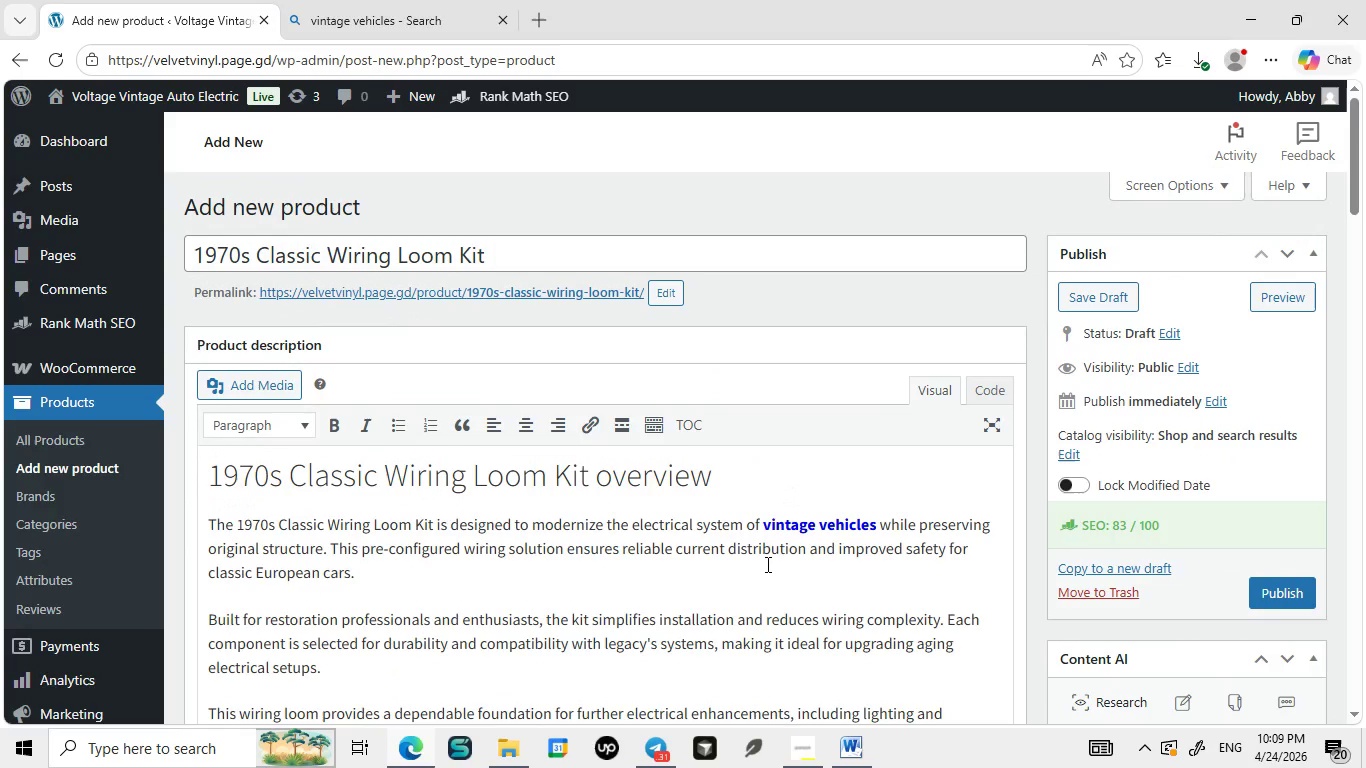 
wait(7.68)
 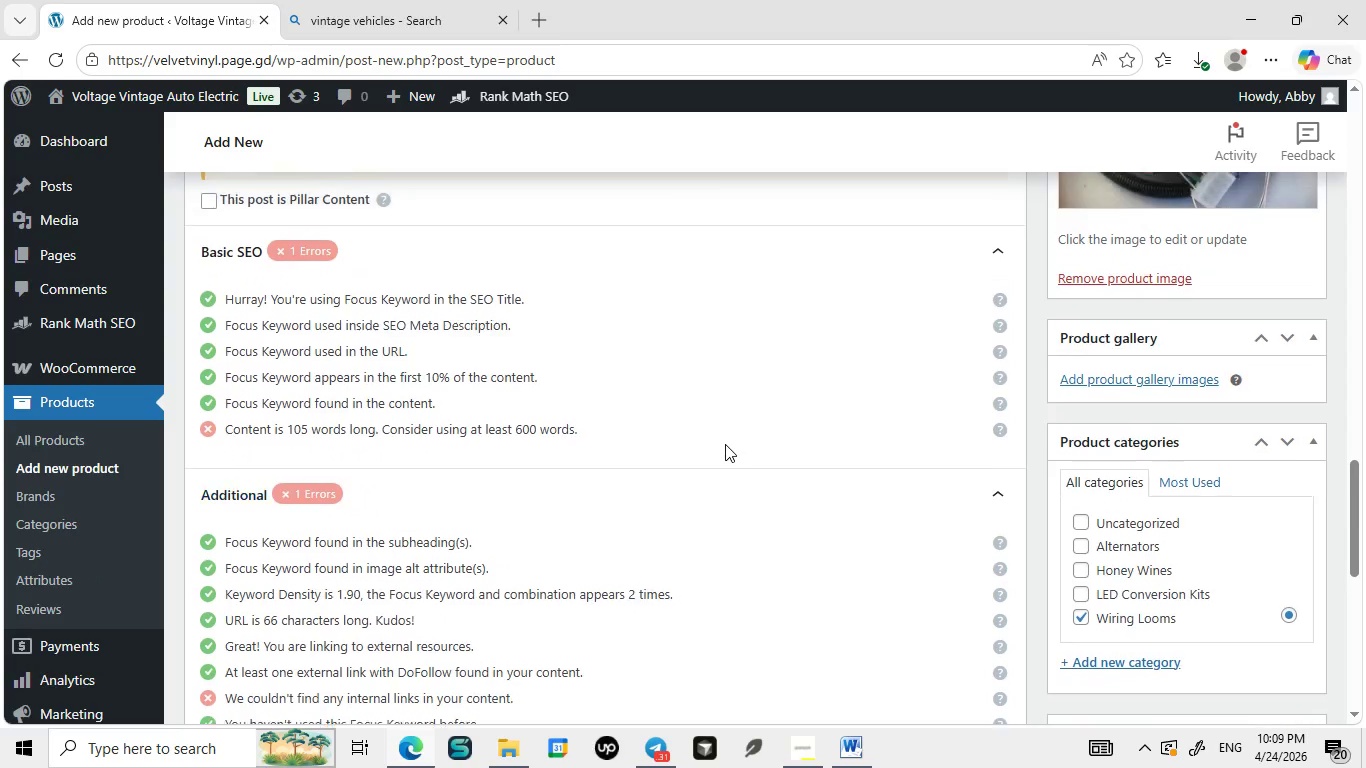 
mouse_move([805, 427])
 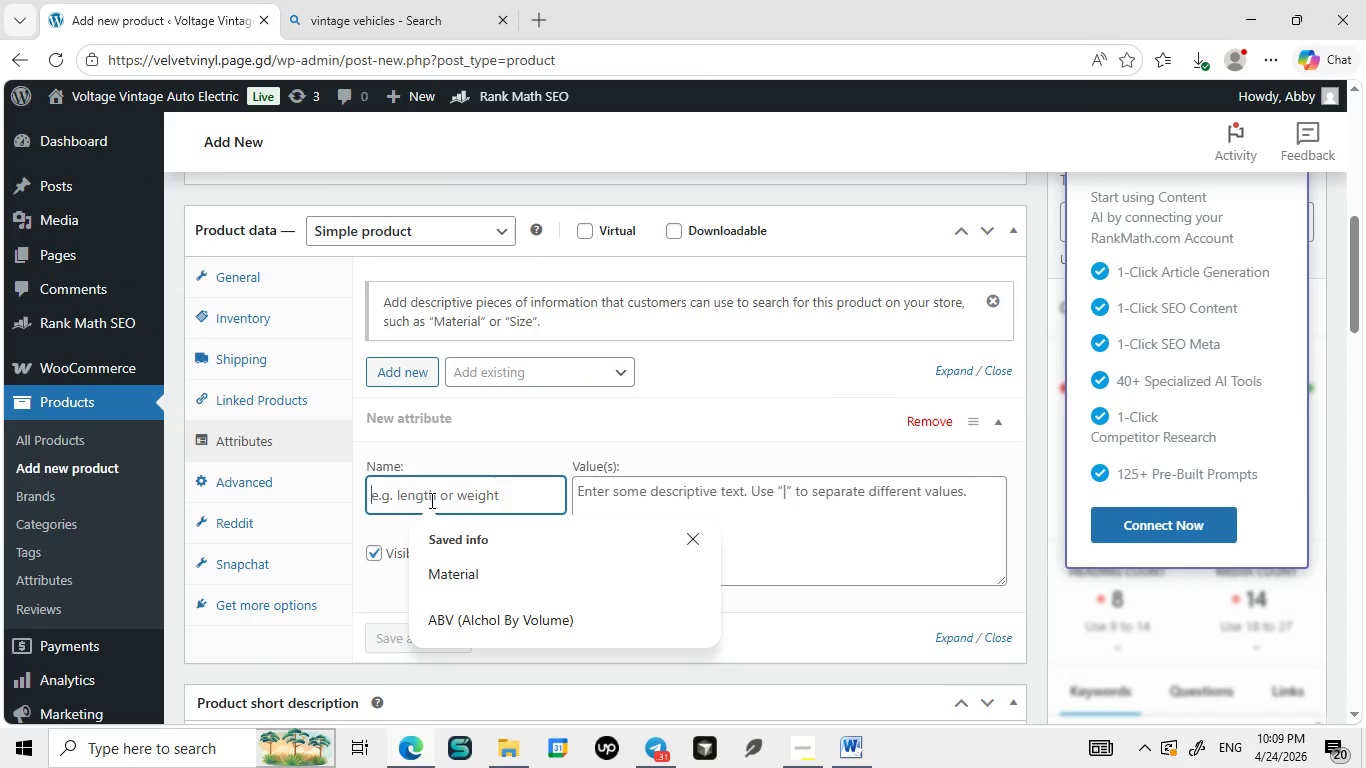 
left_click([430, 500])
 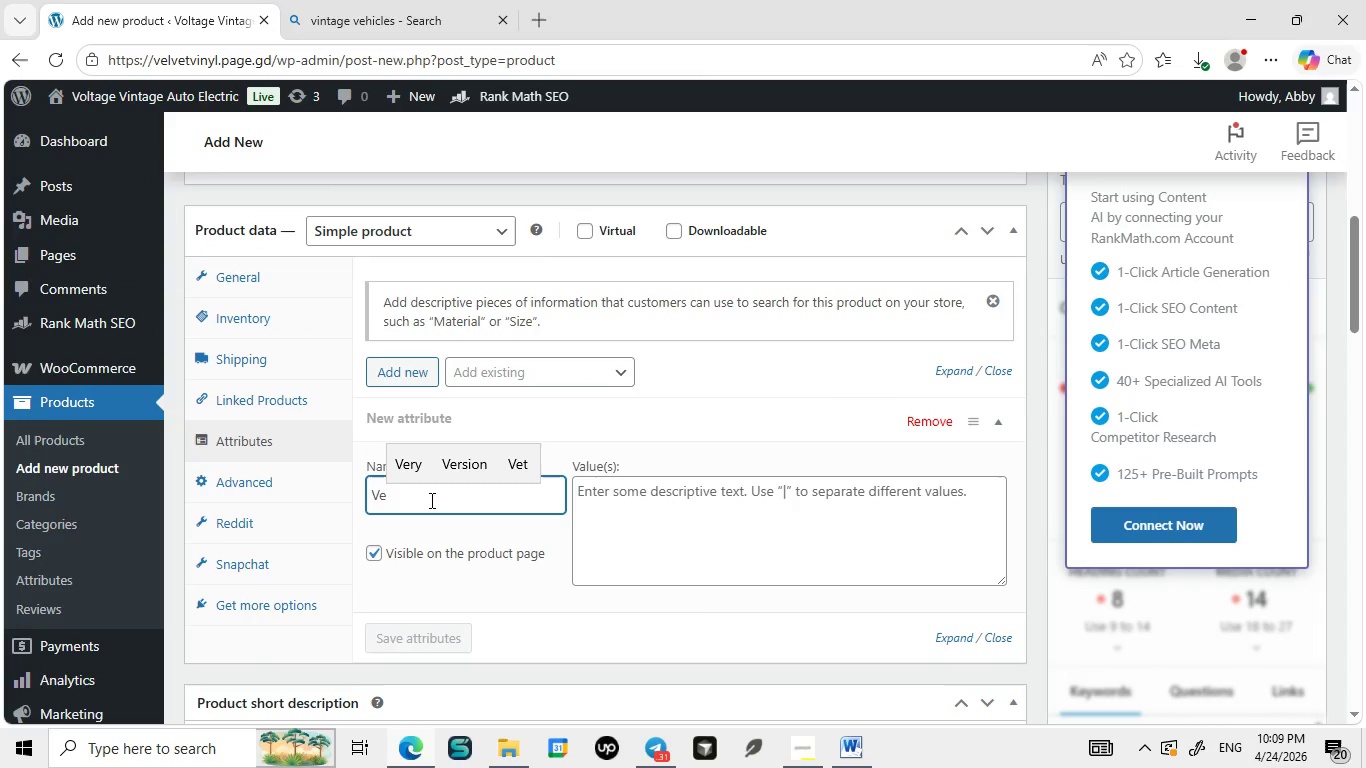 
type(Vehicle )
 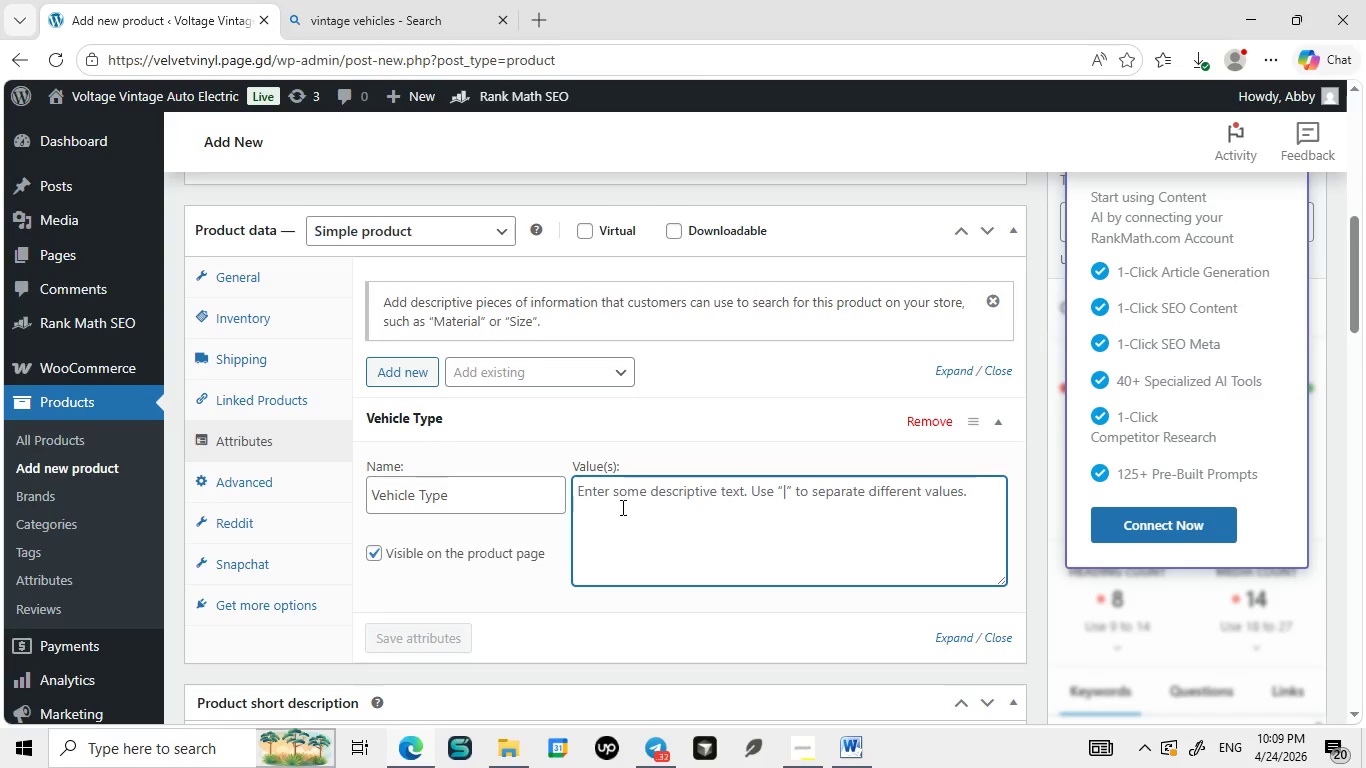 
type(Type)
 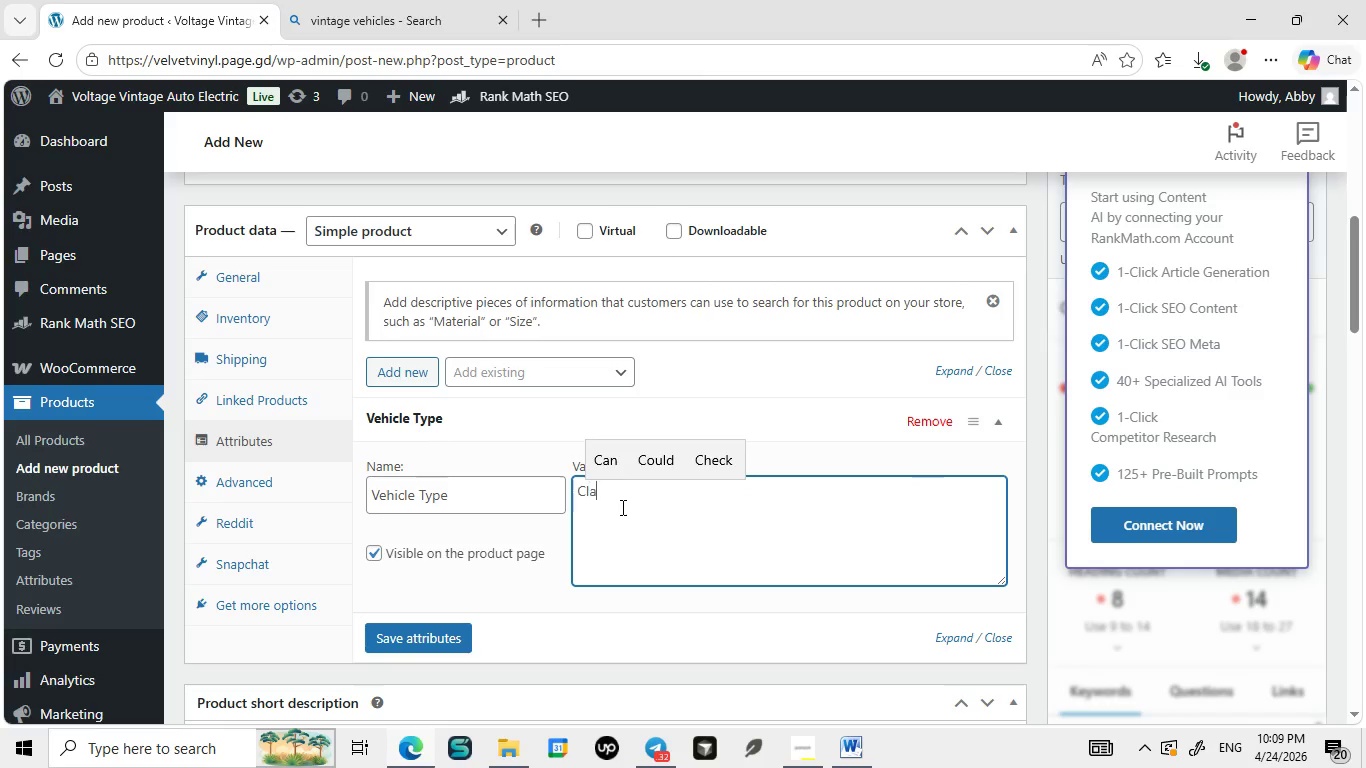 
left_click([621, 507])
 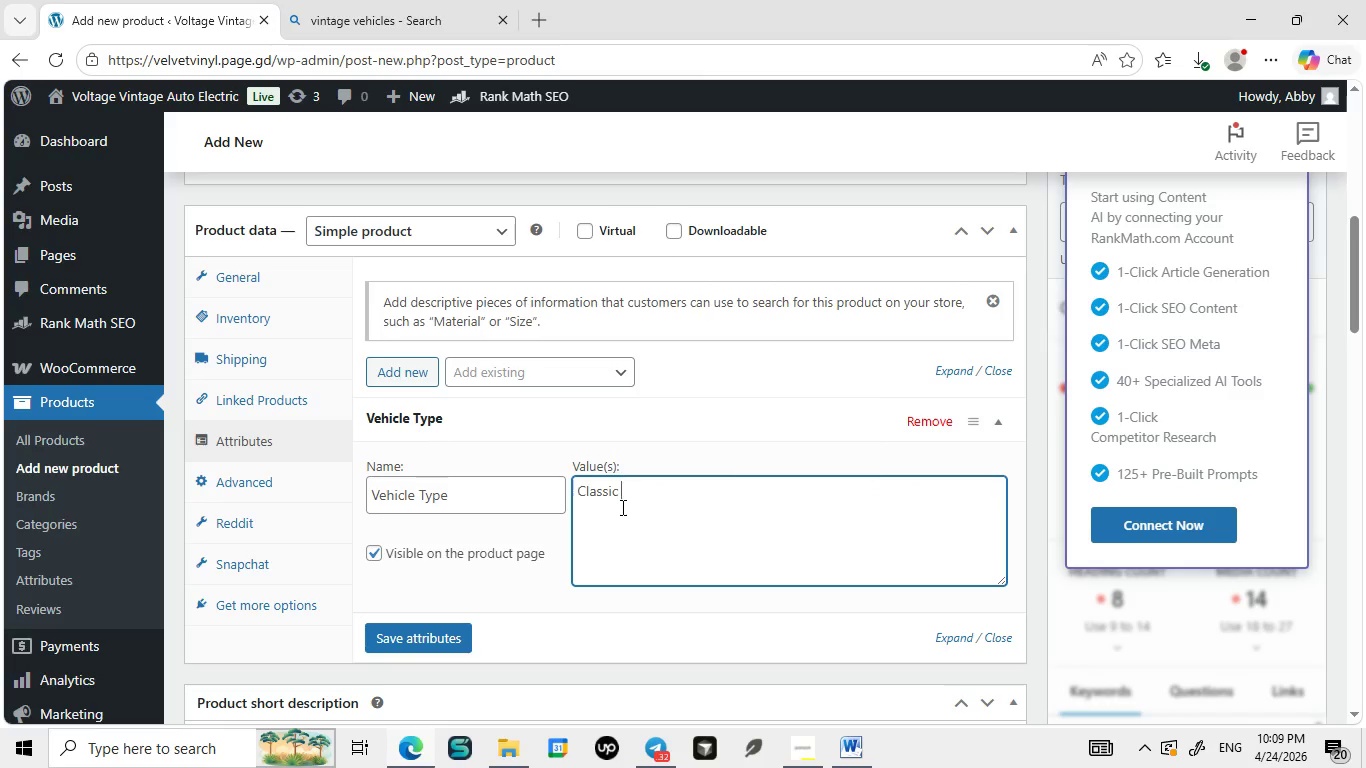 
type(Classic European C)
 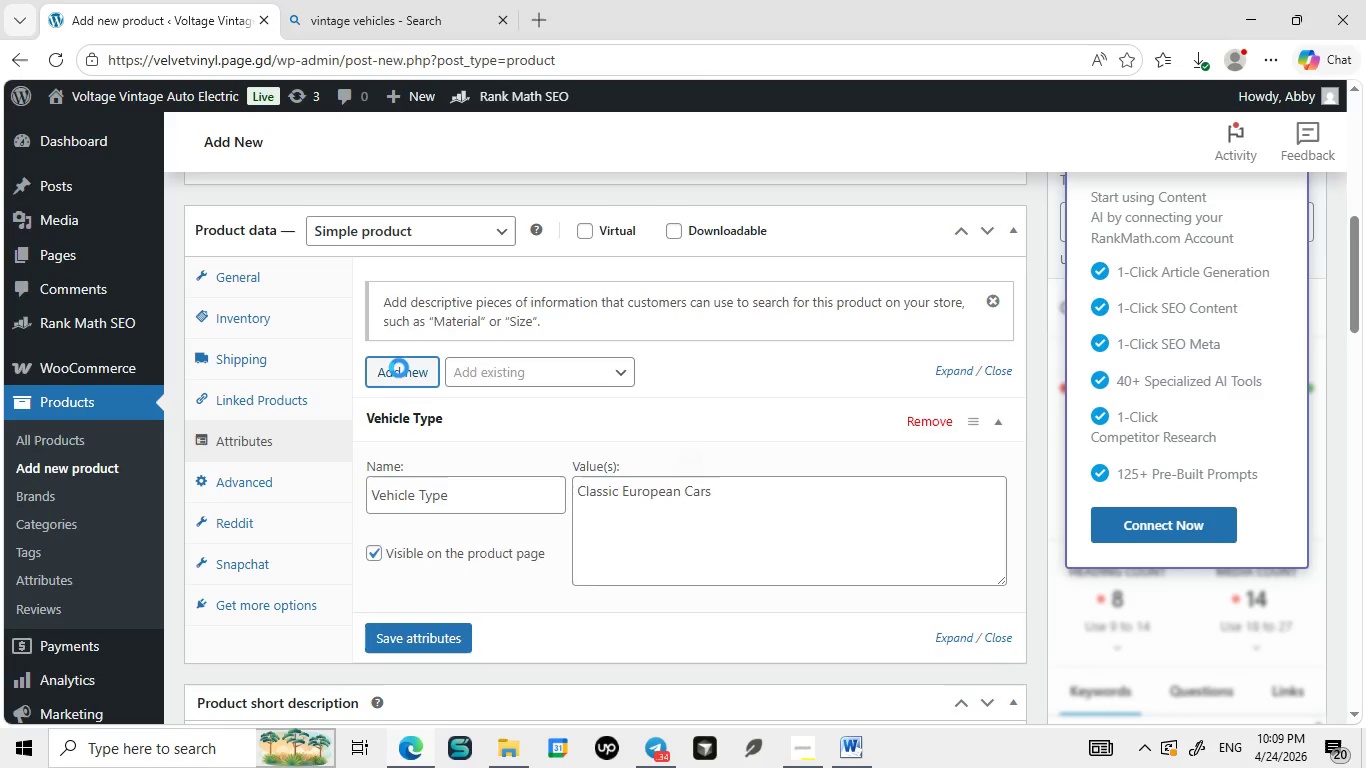 
type(ars)
 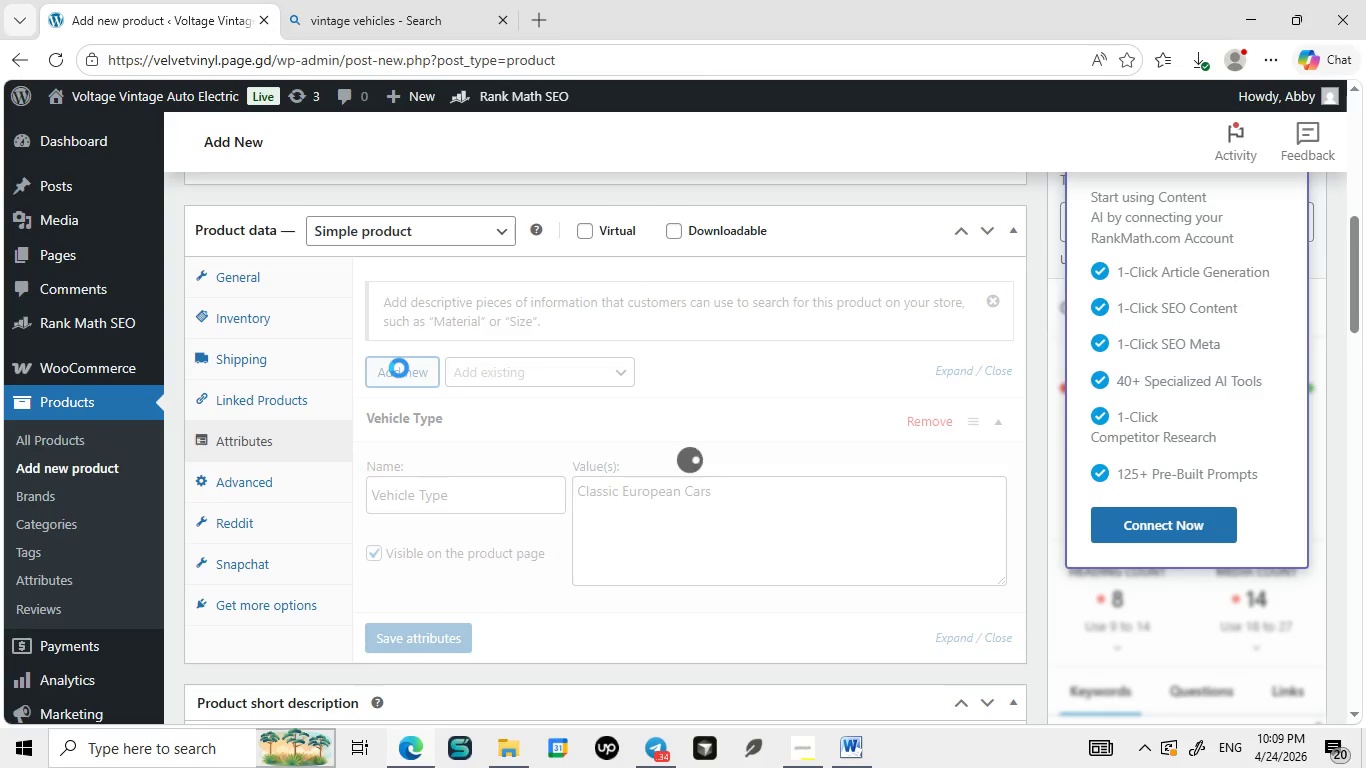 
left_click([399, 368])
 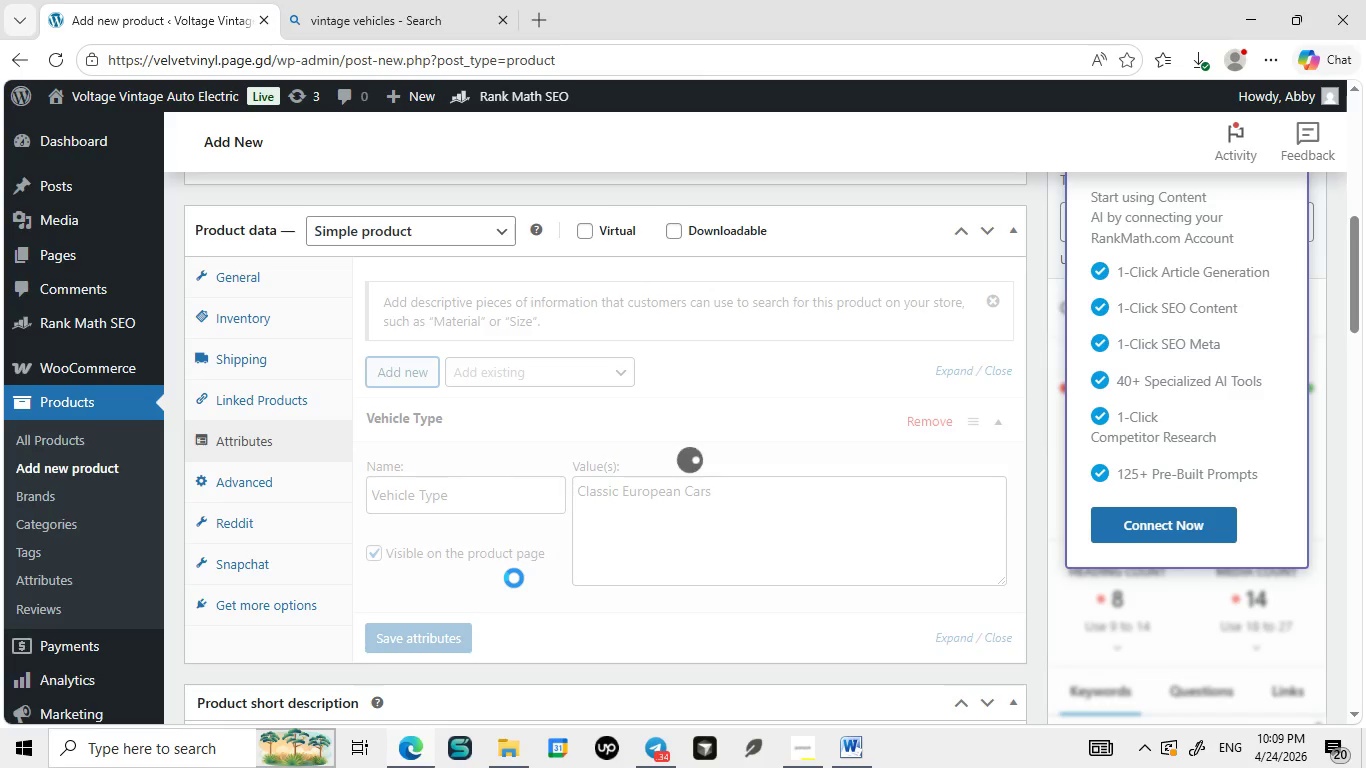 
mouse_move([493, 578])
 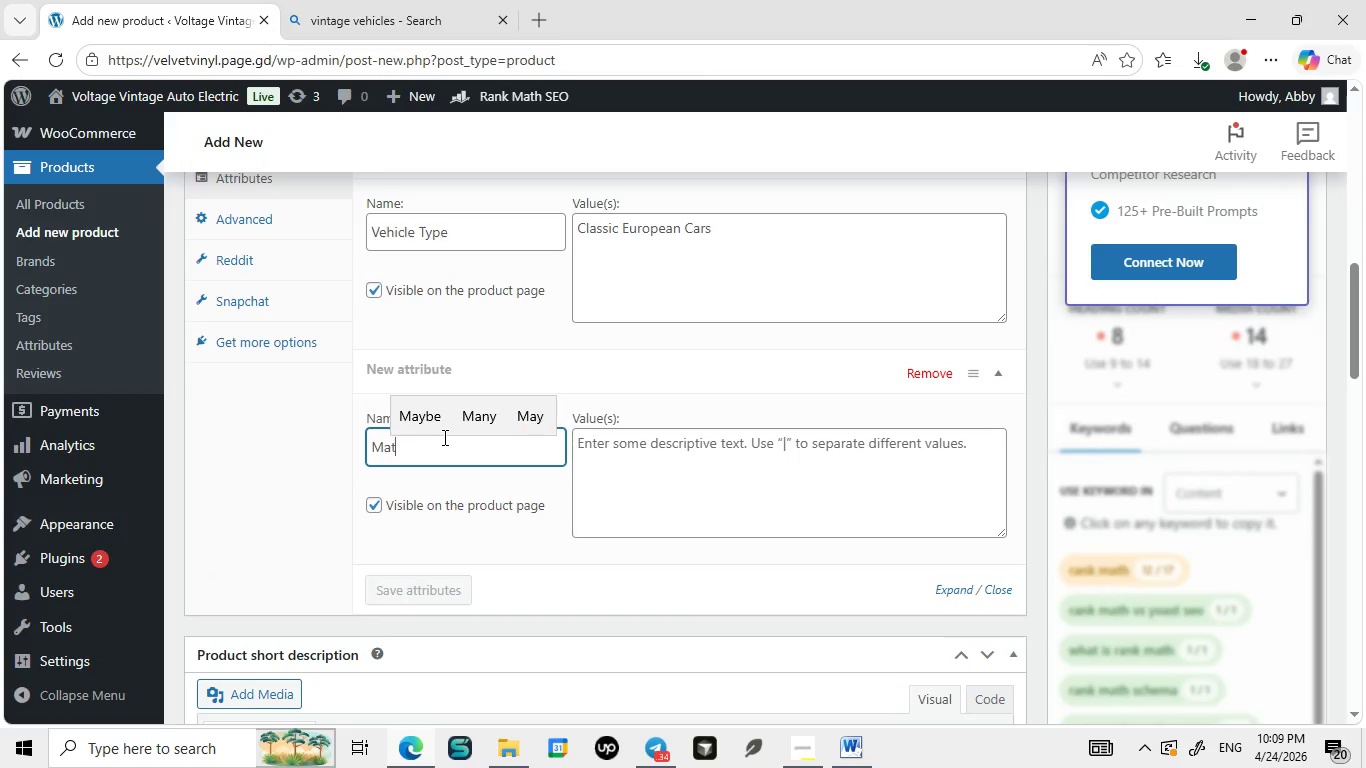 
left_click([443, 437])
 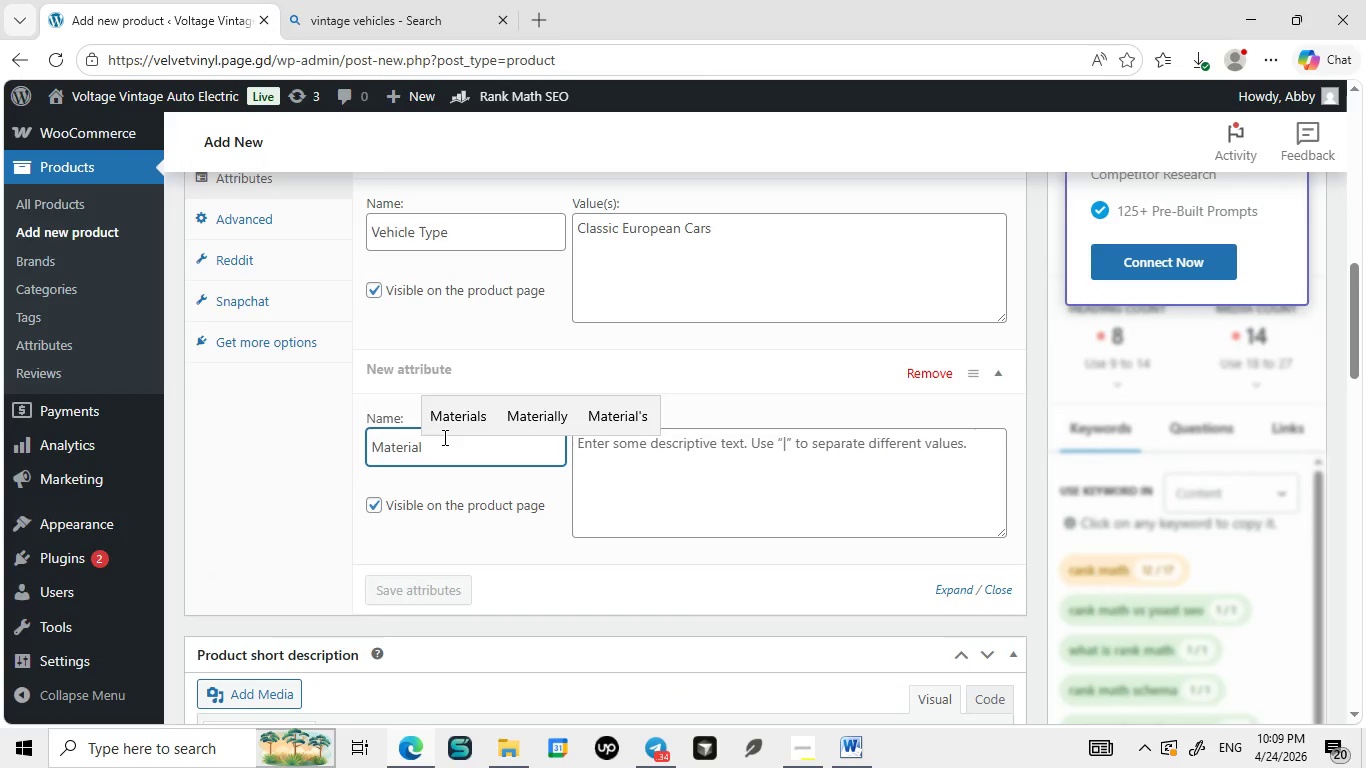 
type(Materi)
 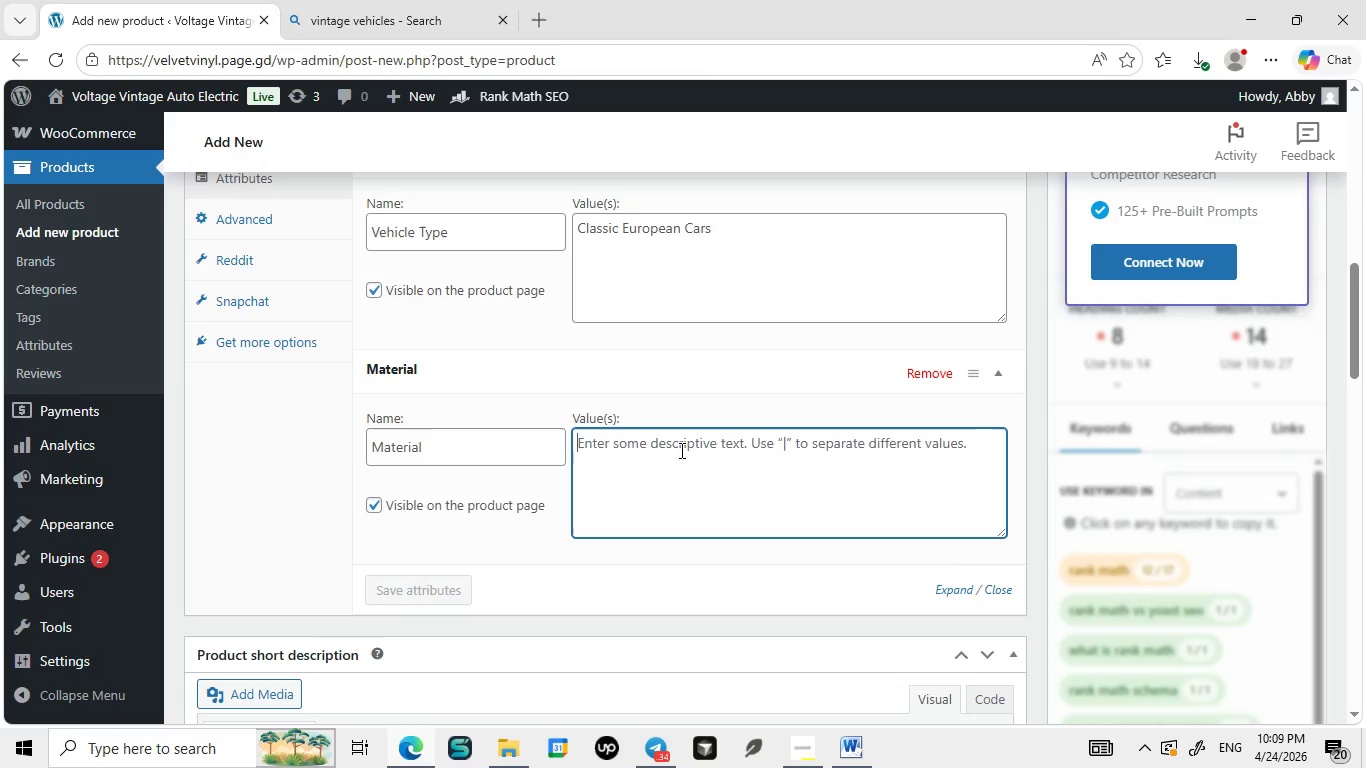 
type(al)
 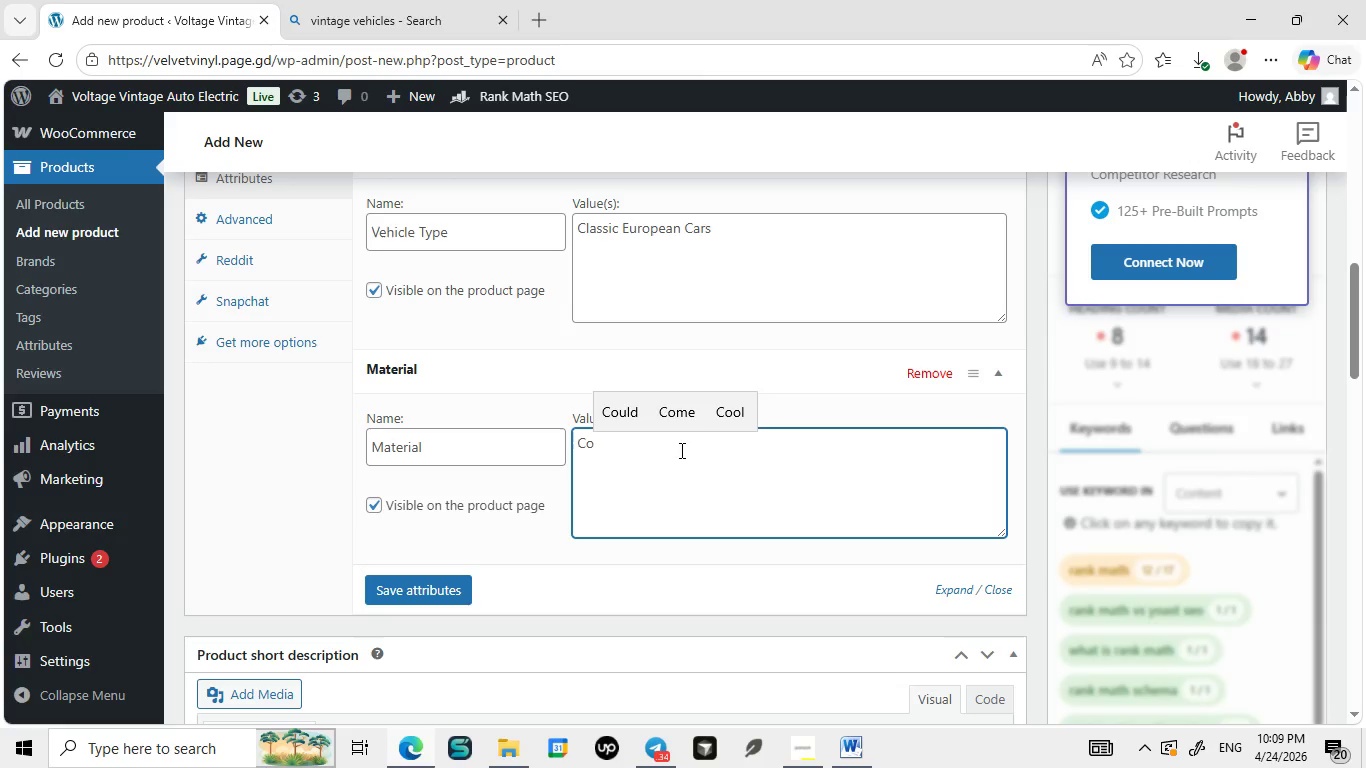 
left_click([680, 450])
 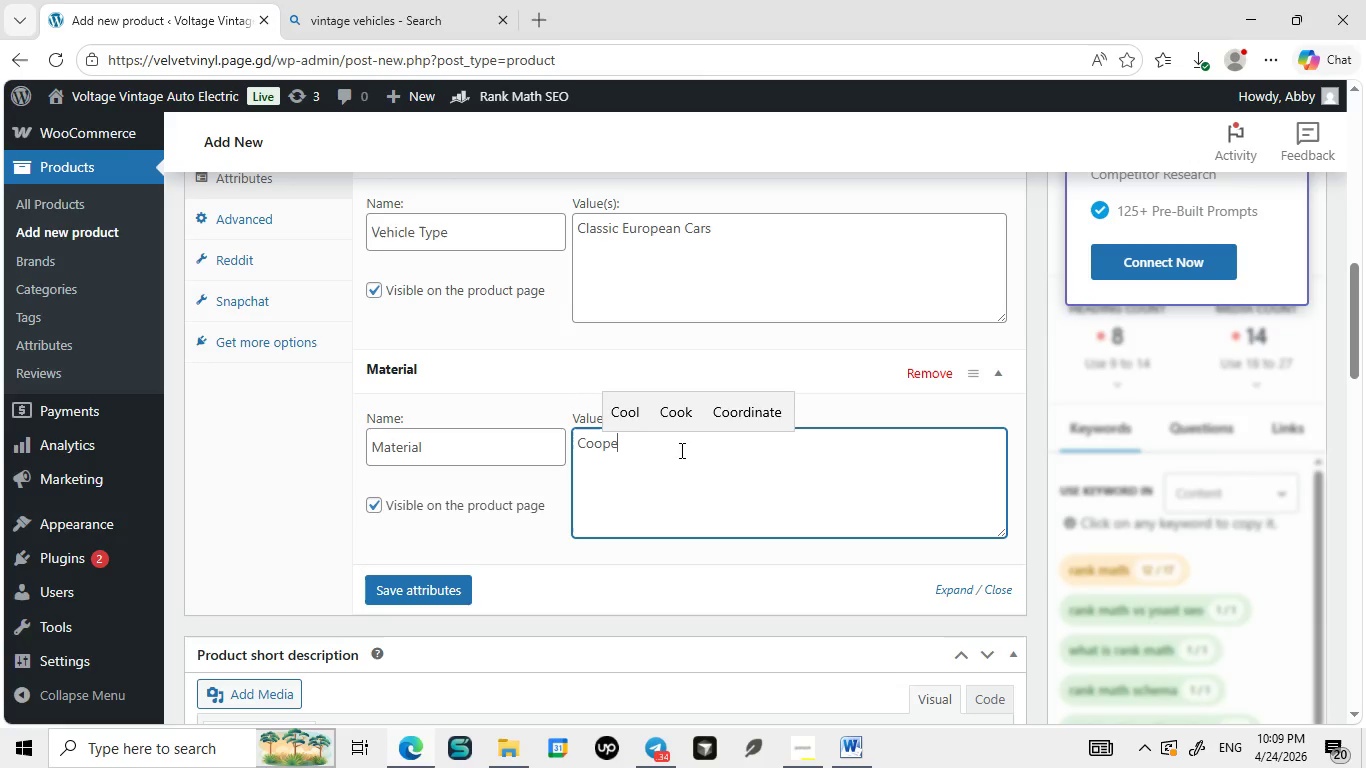 
type(Cooper Wir)
key(Backspace)
type(ring, i)
key(Backspace)
type(Insulated P)
 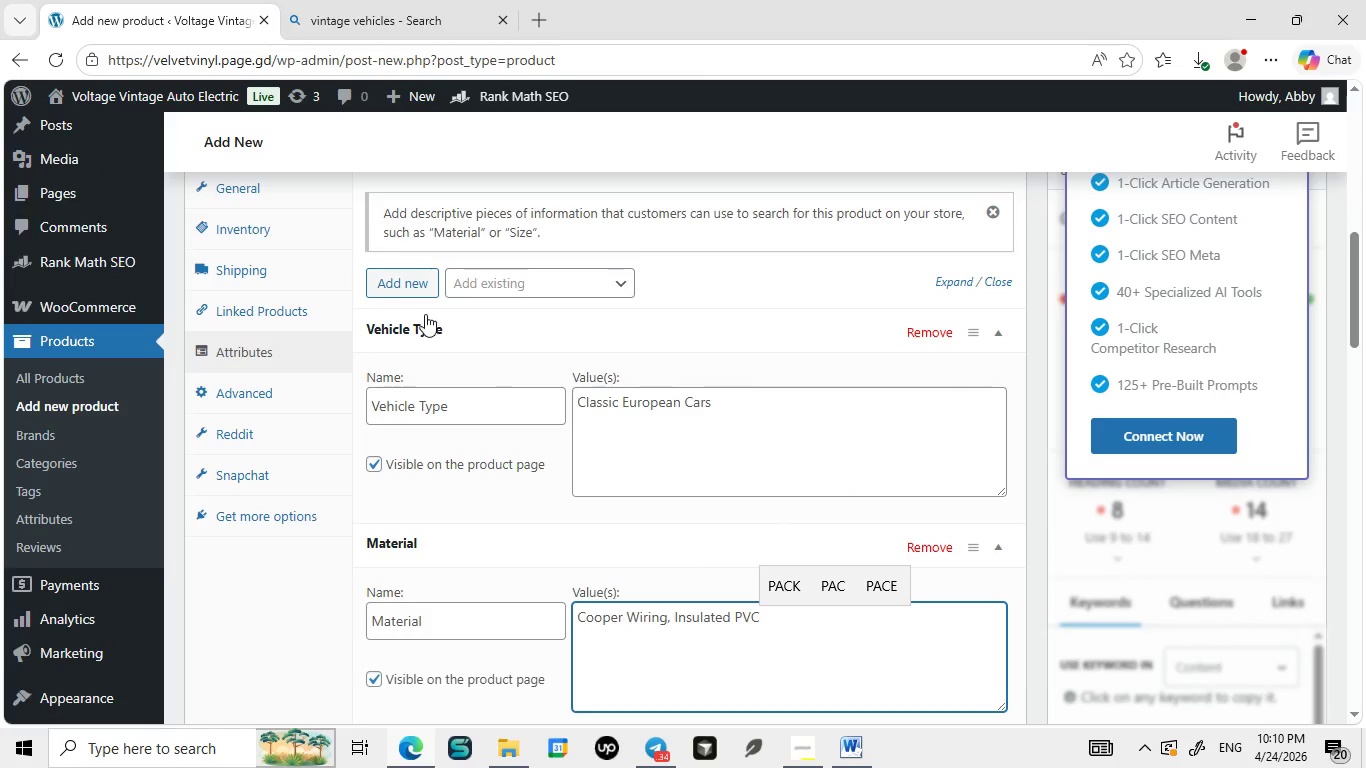 
type(VC)
 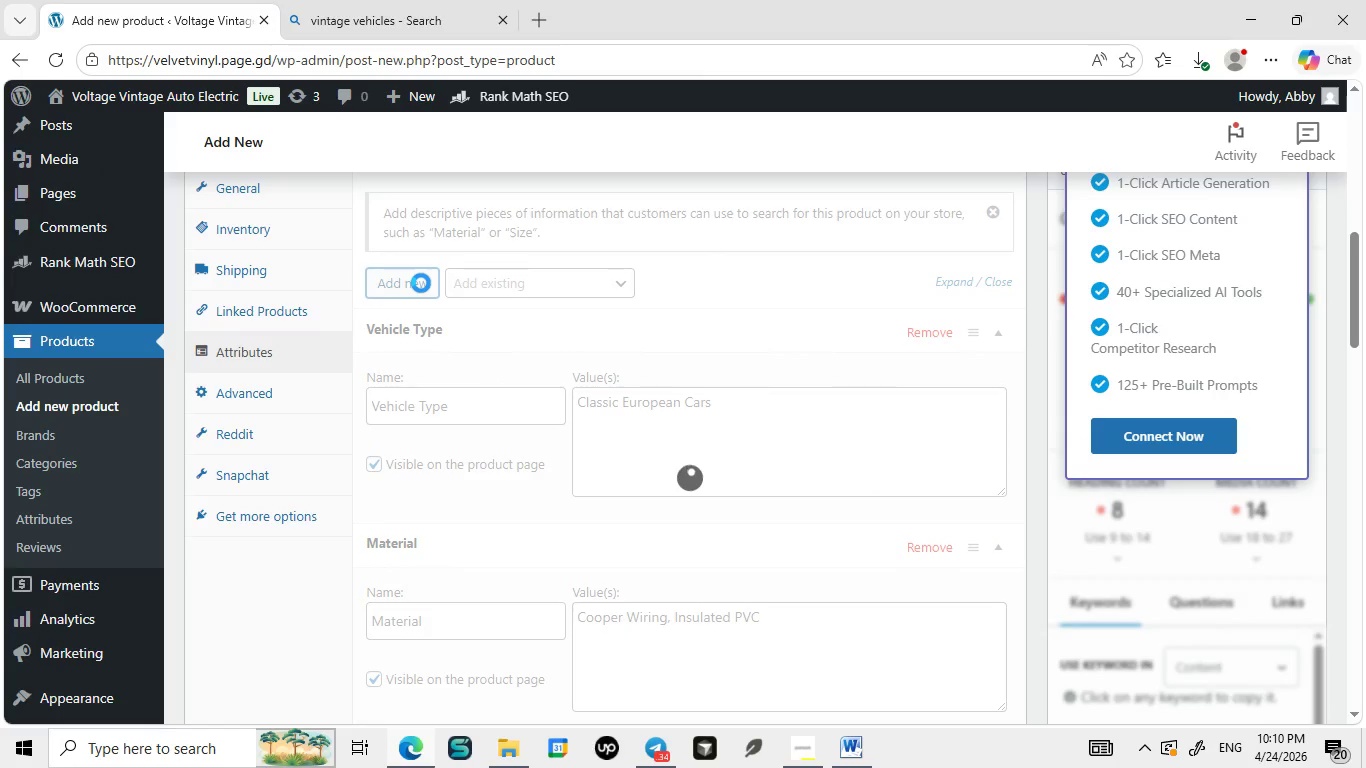 
left_click([421, 283])
 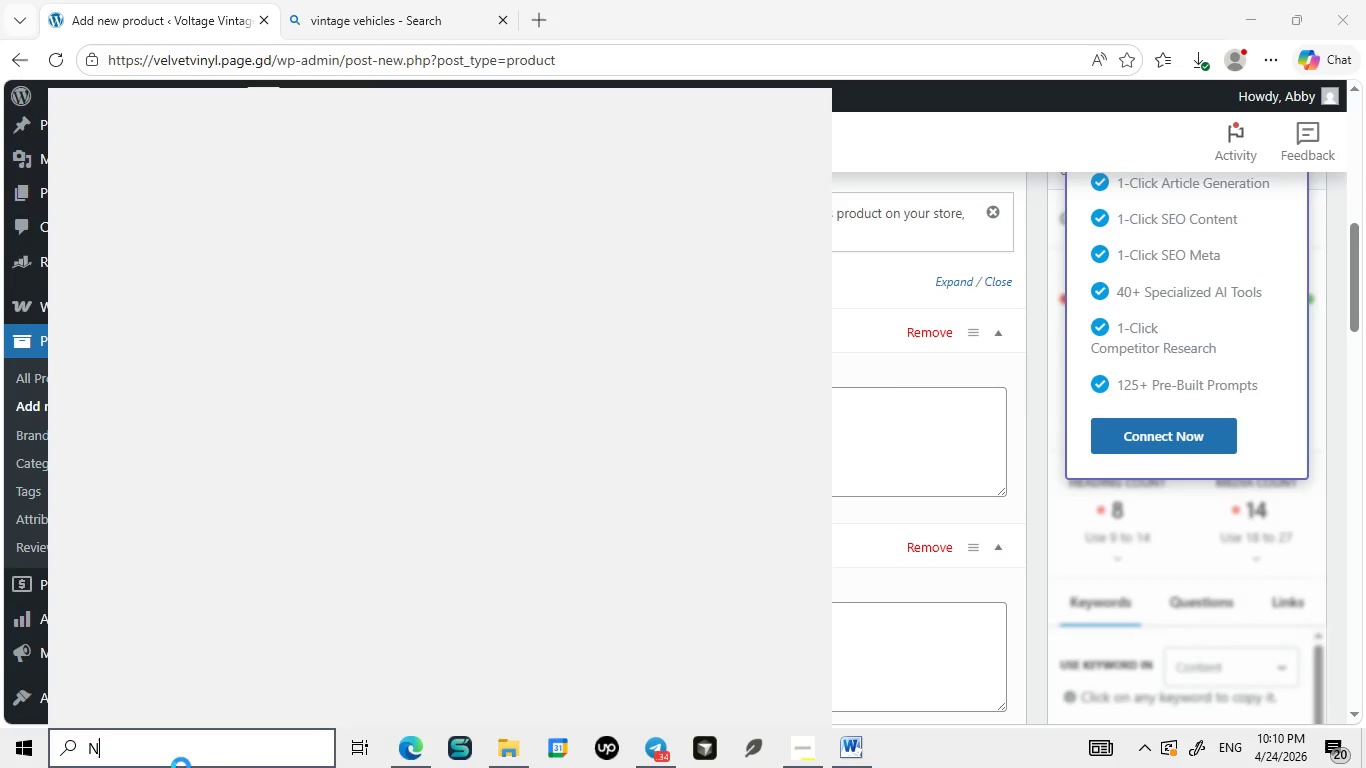 
left_click([181, 767])
 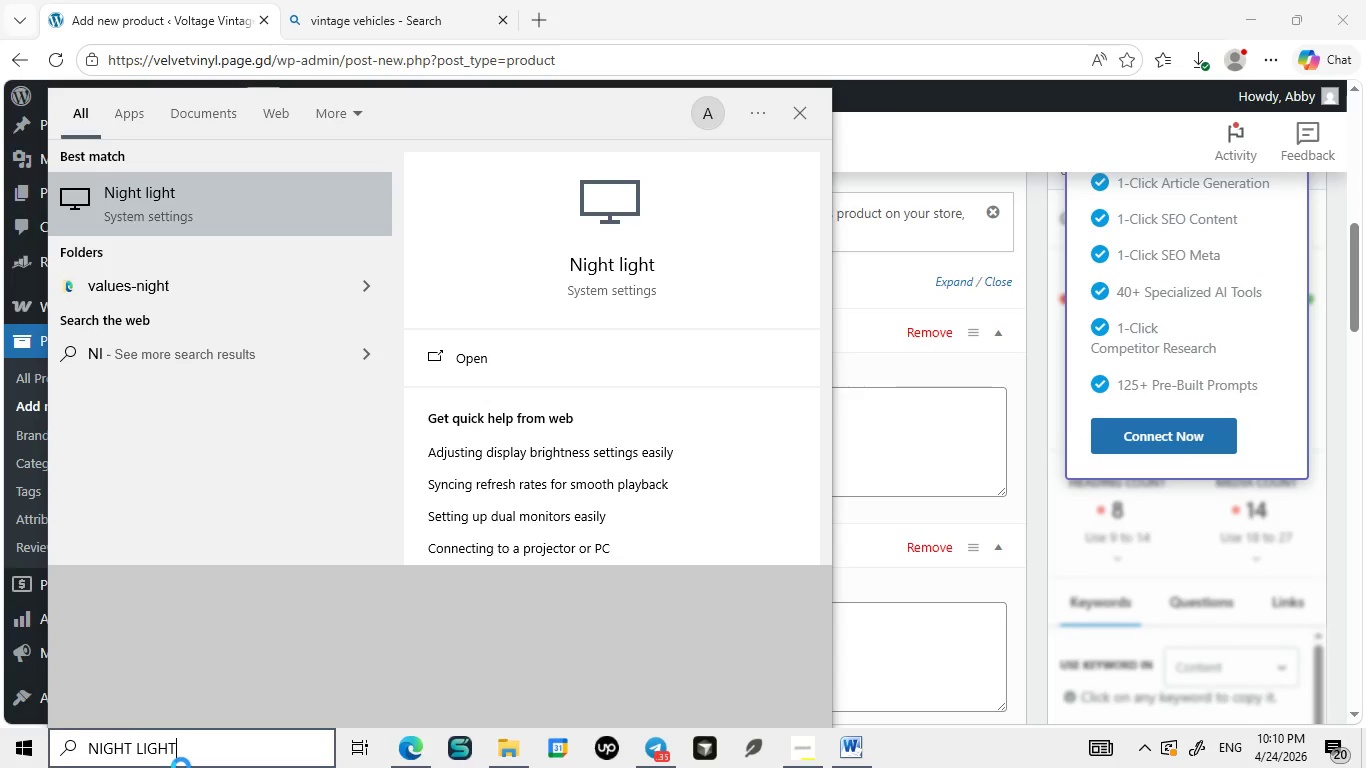 
type(NIGHT )
 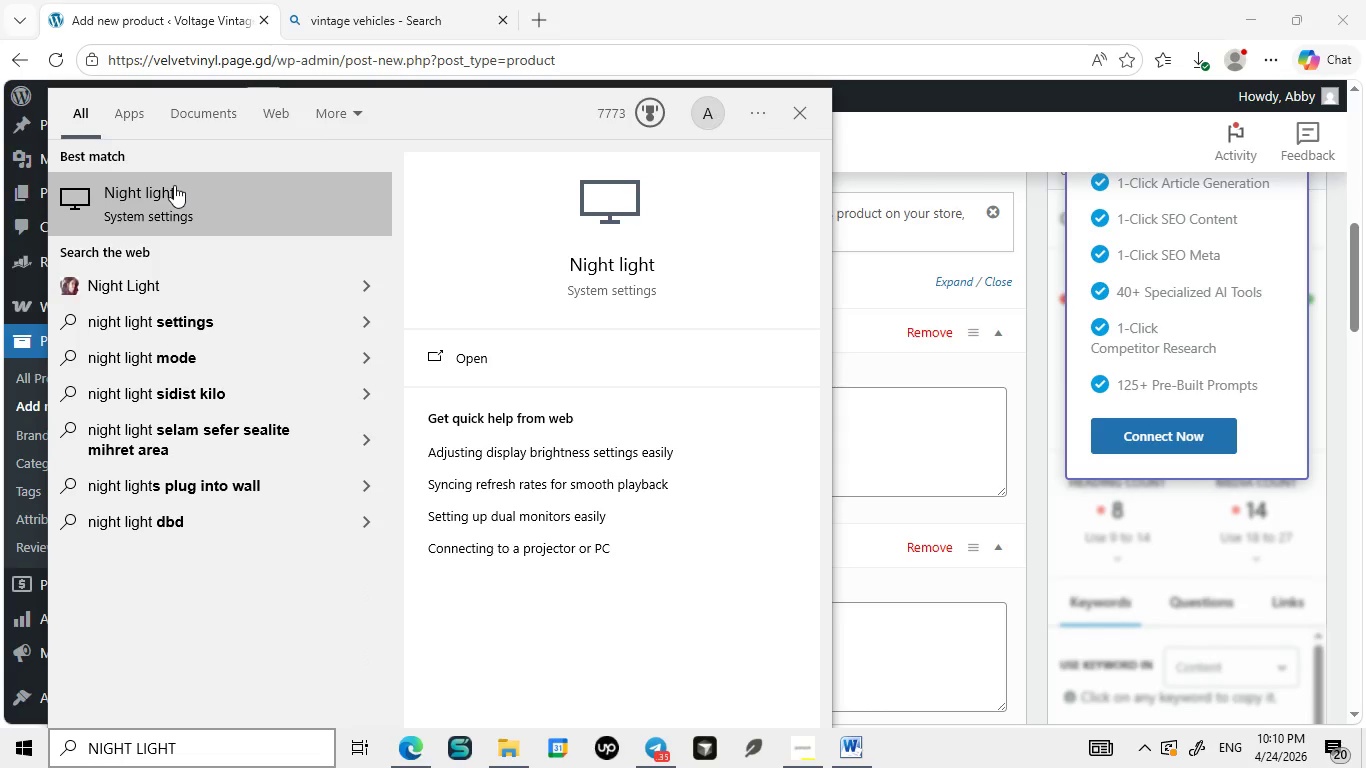 
type(LIGHT)
 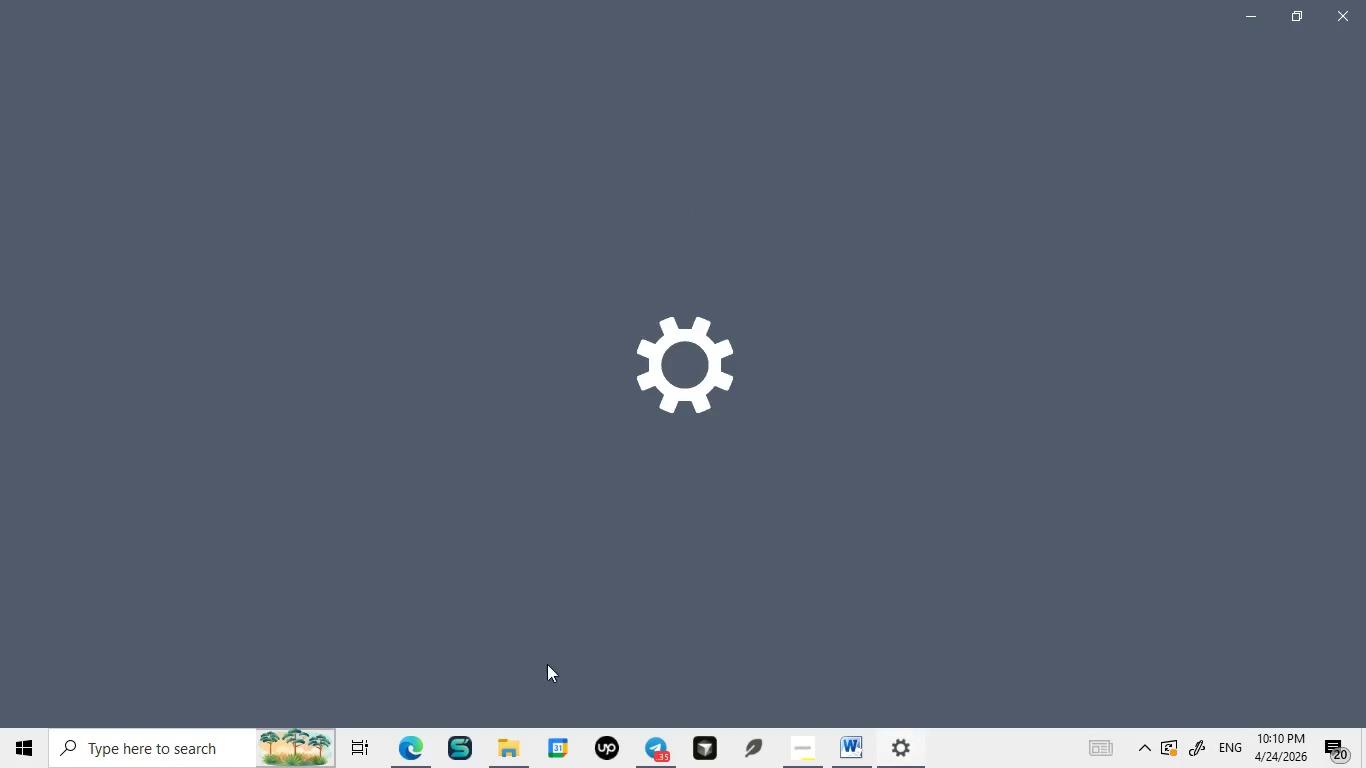 
double_click([174, 185])
 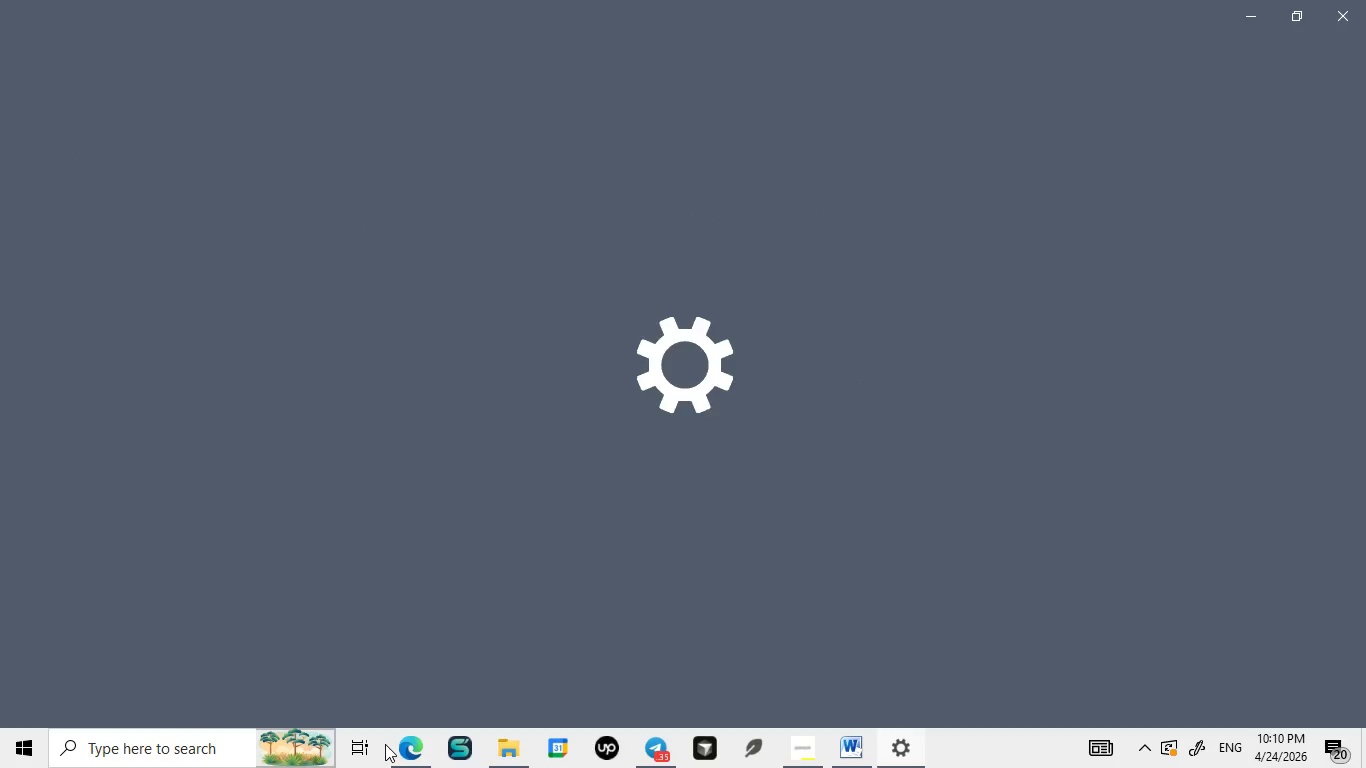 
mouse_move([421, 739])
 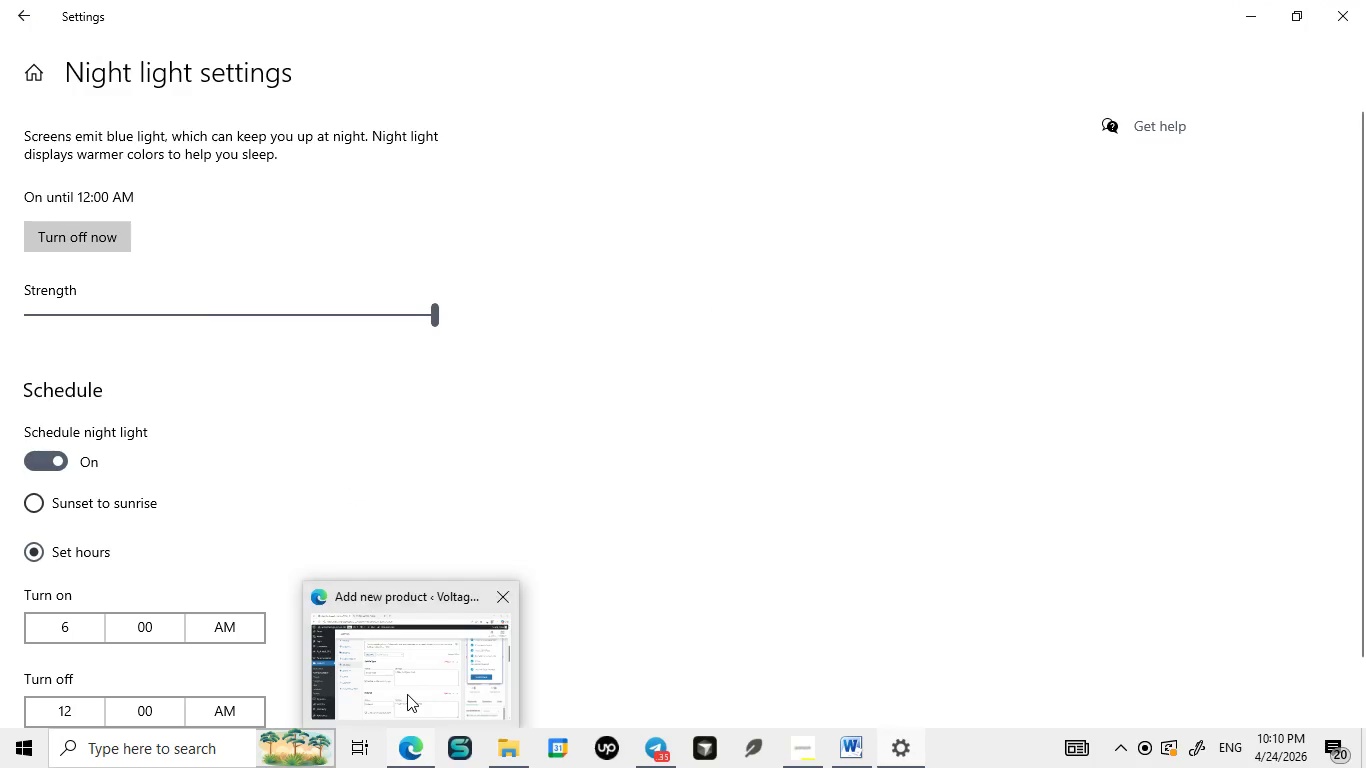 
left_click([91, 228])
 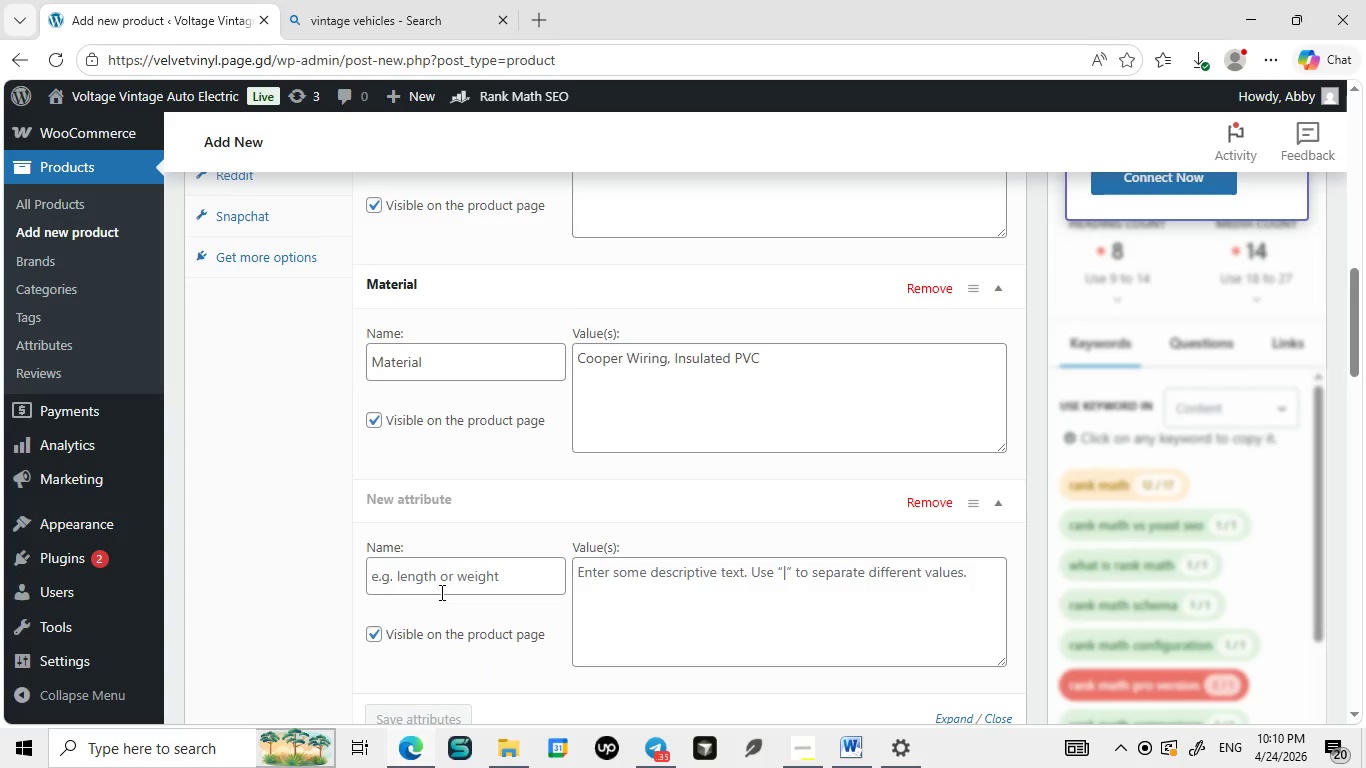 
left_click([407, 694])
 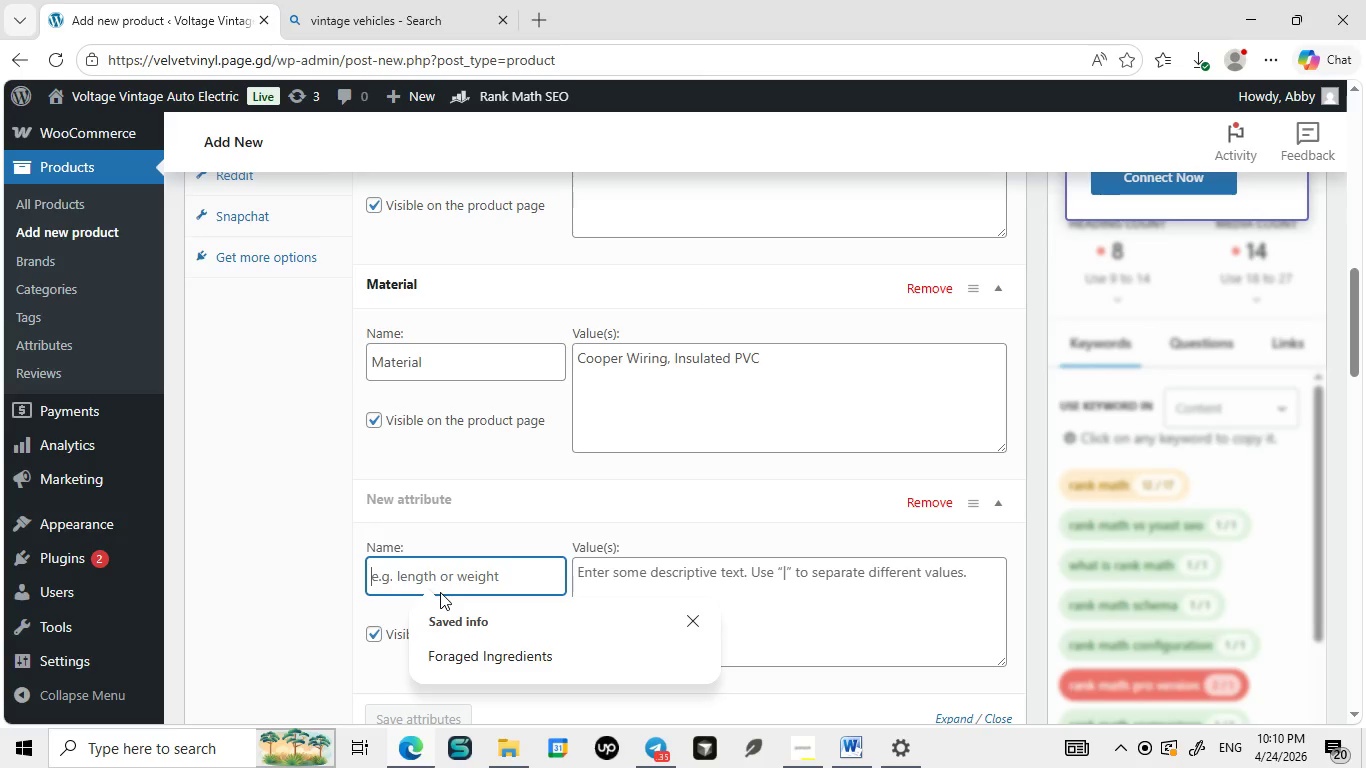 
left_click([440, 592])
 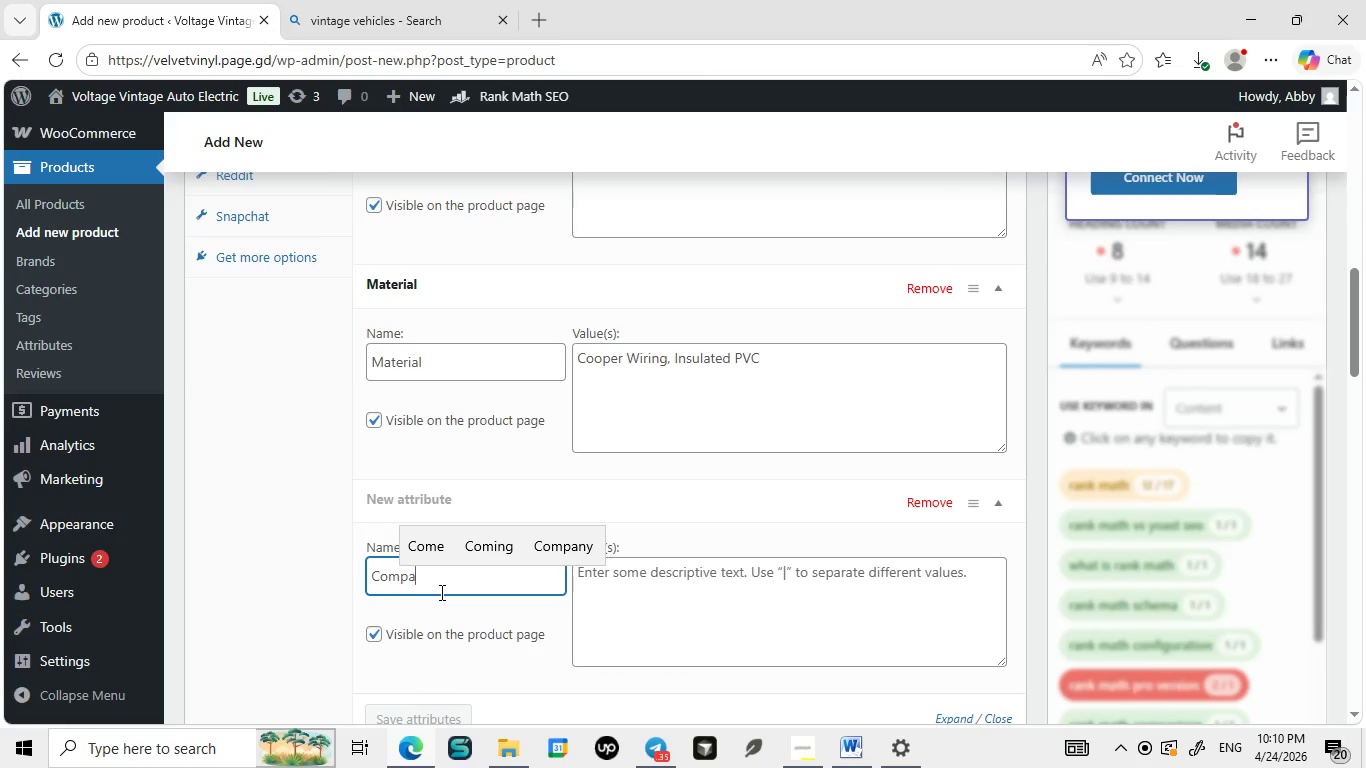 
type(Compatabl)
 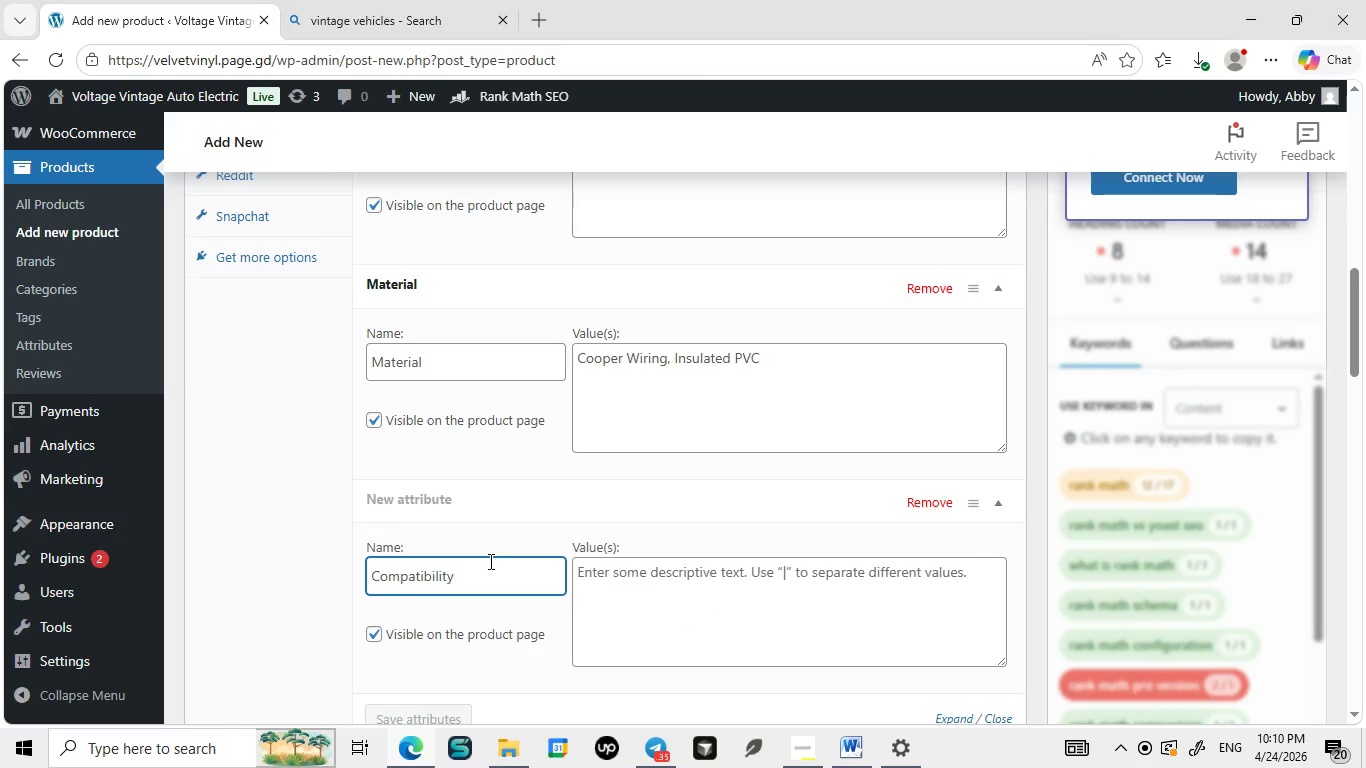 
type(ity)
 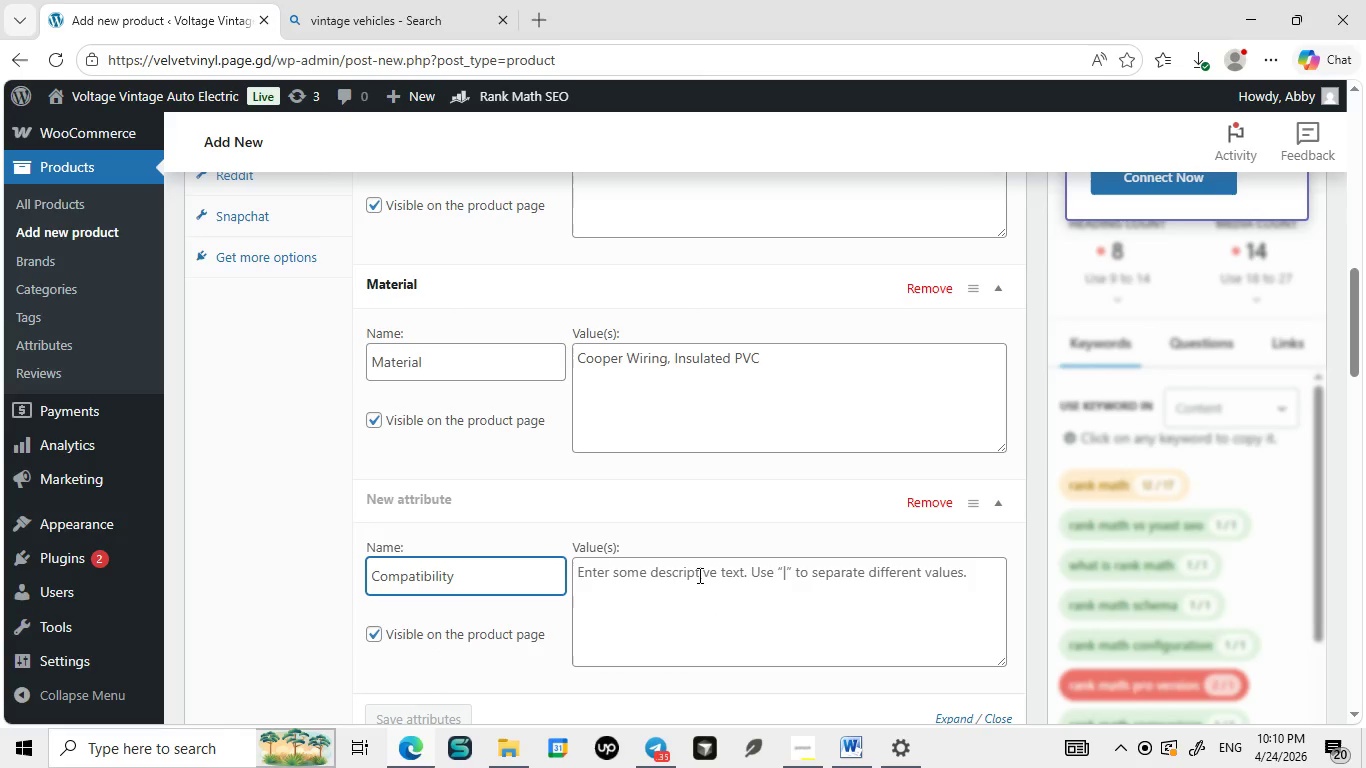 
left_click([489, 561])
 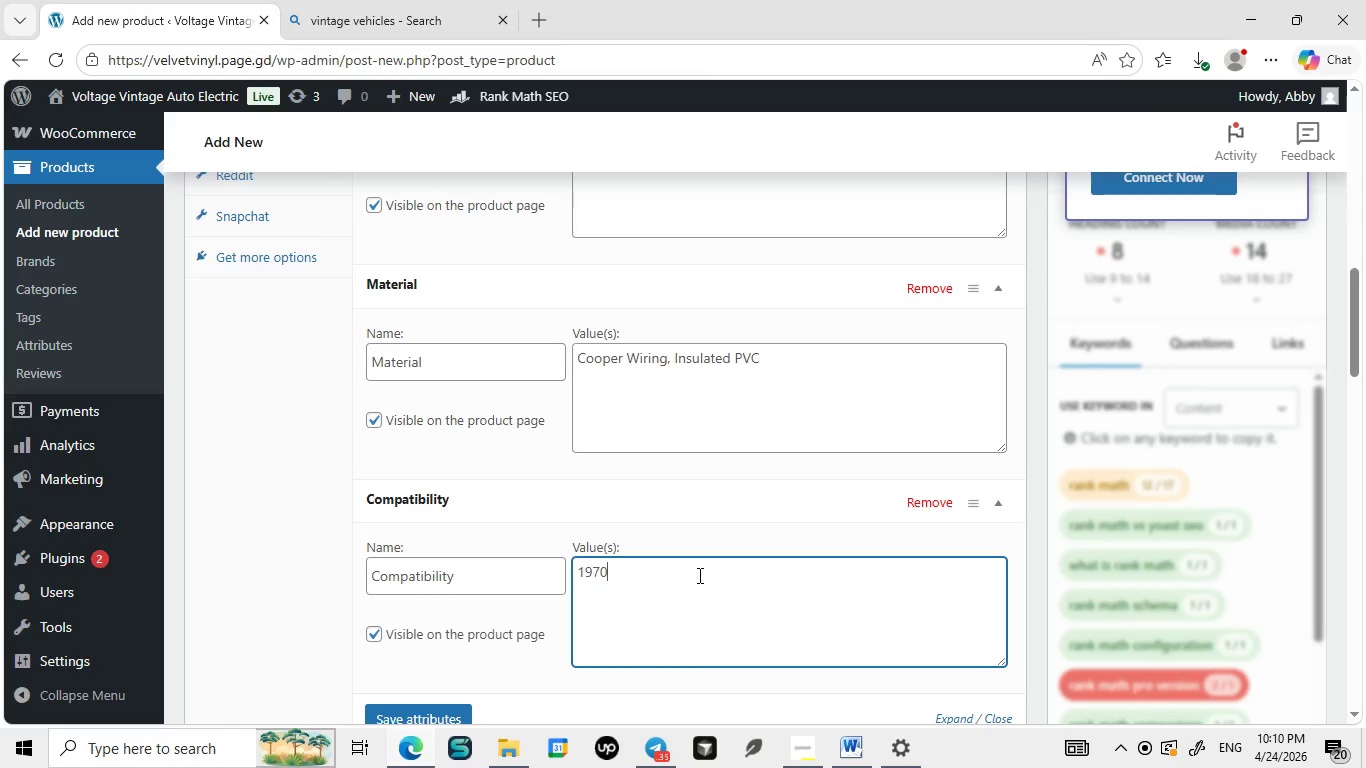 
left_click([698, 575])
 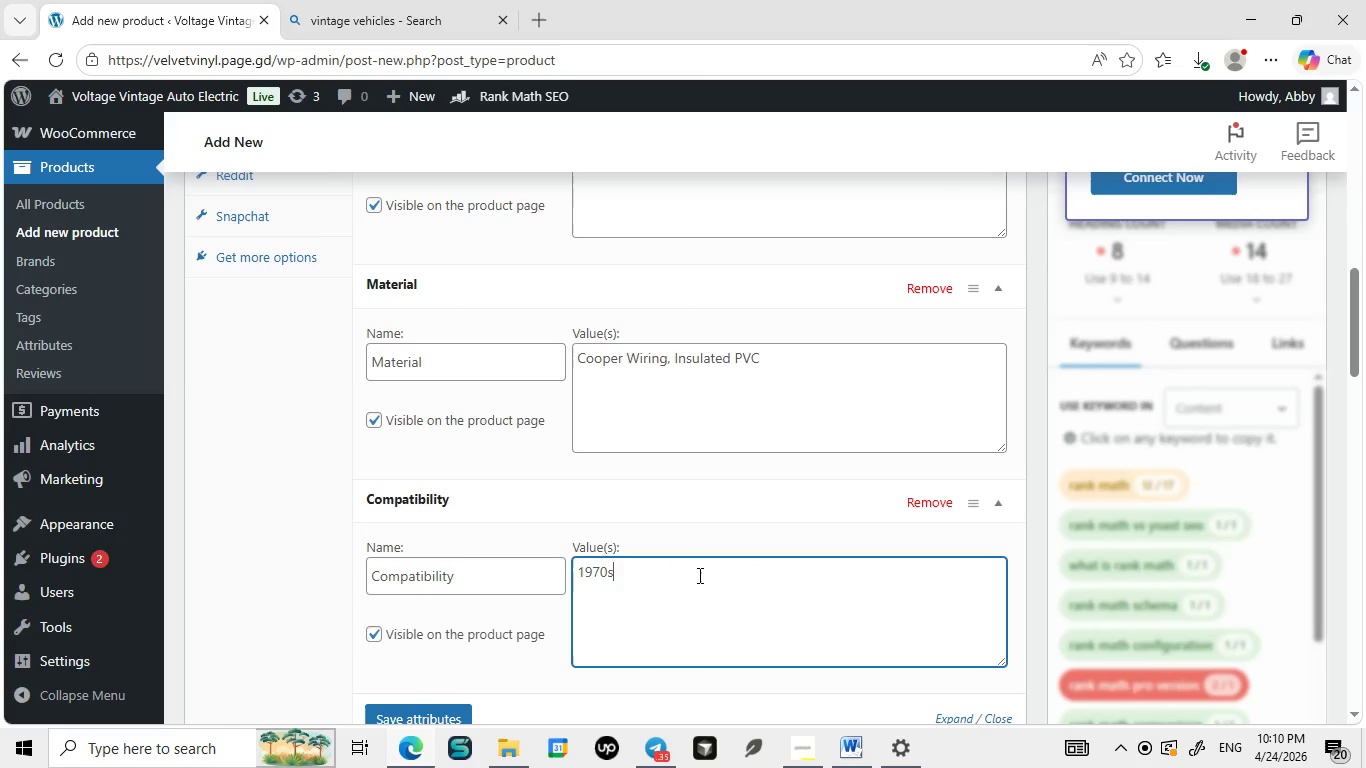 
type(1970s Vintage M)
 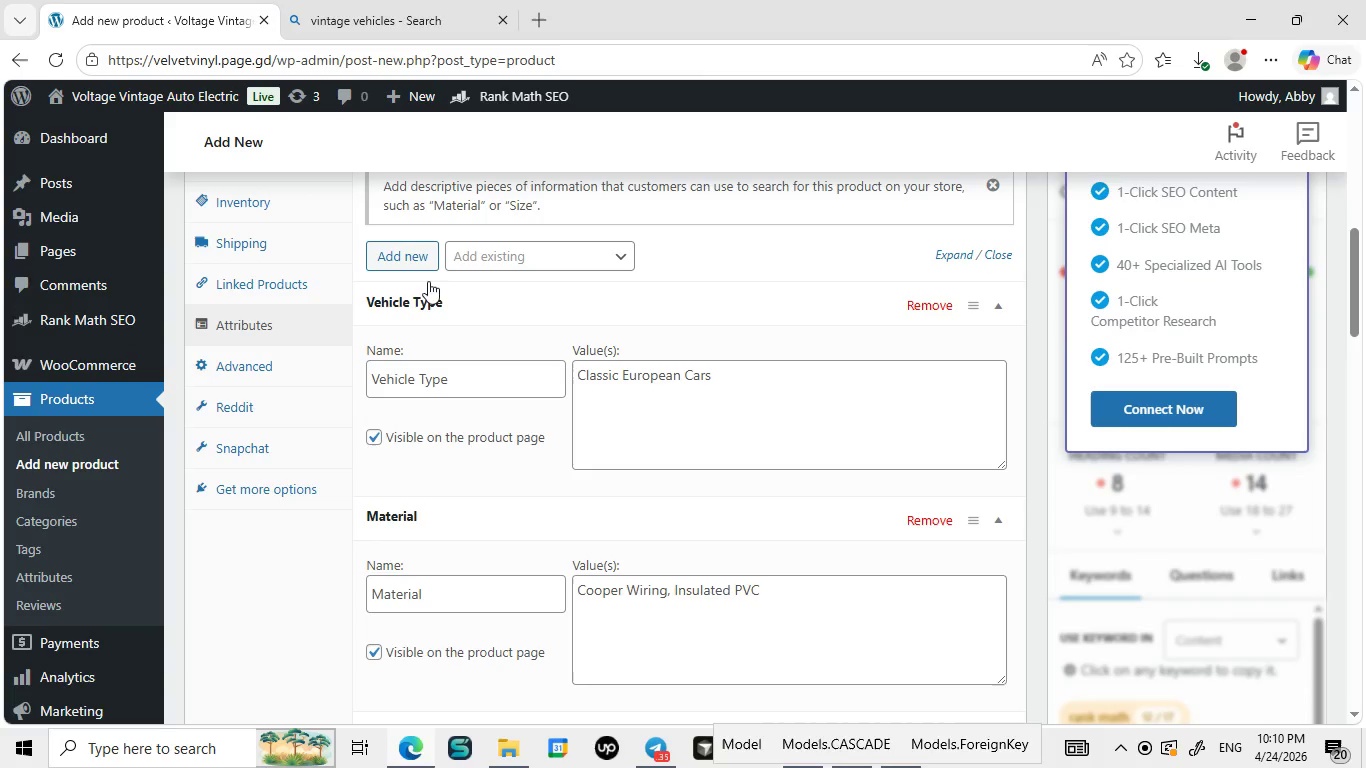 
type(odels)
 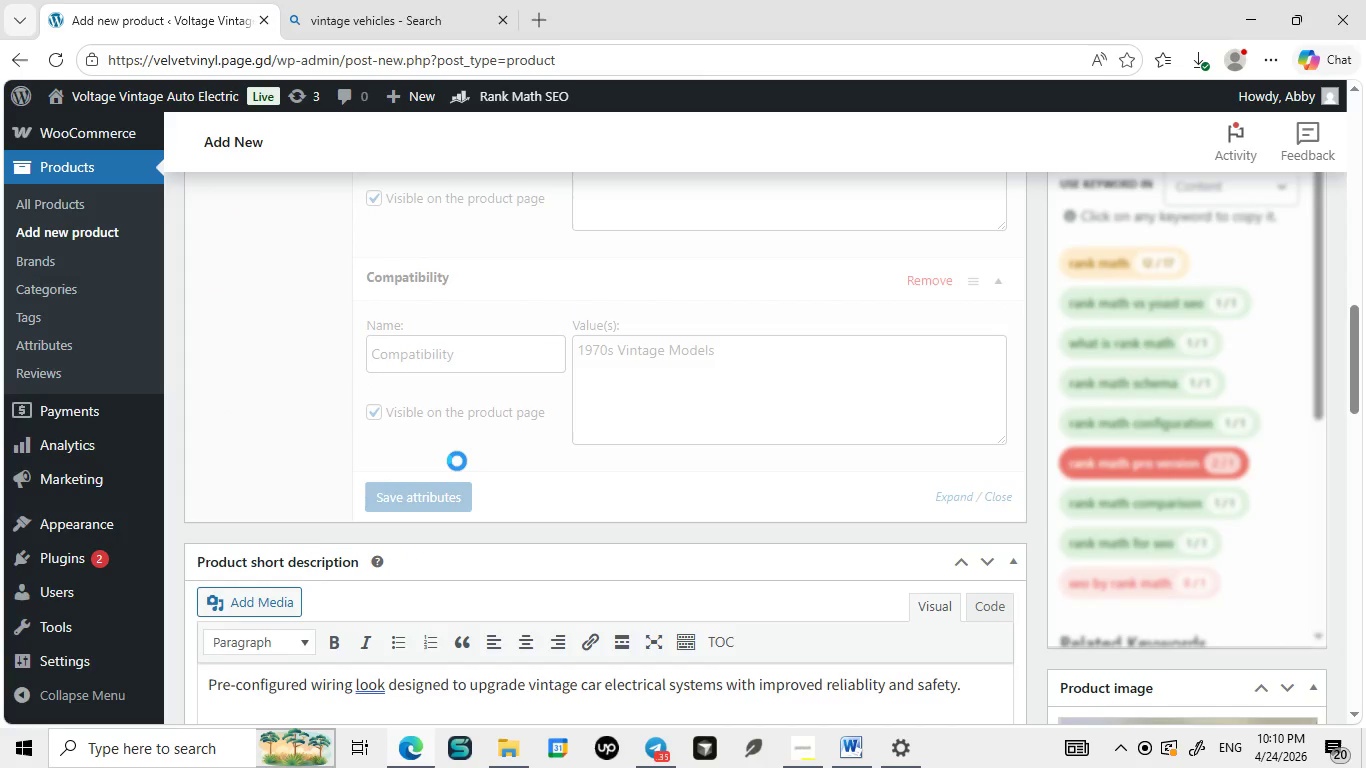 
left_click([406, 243])
 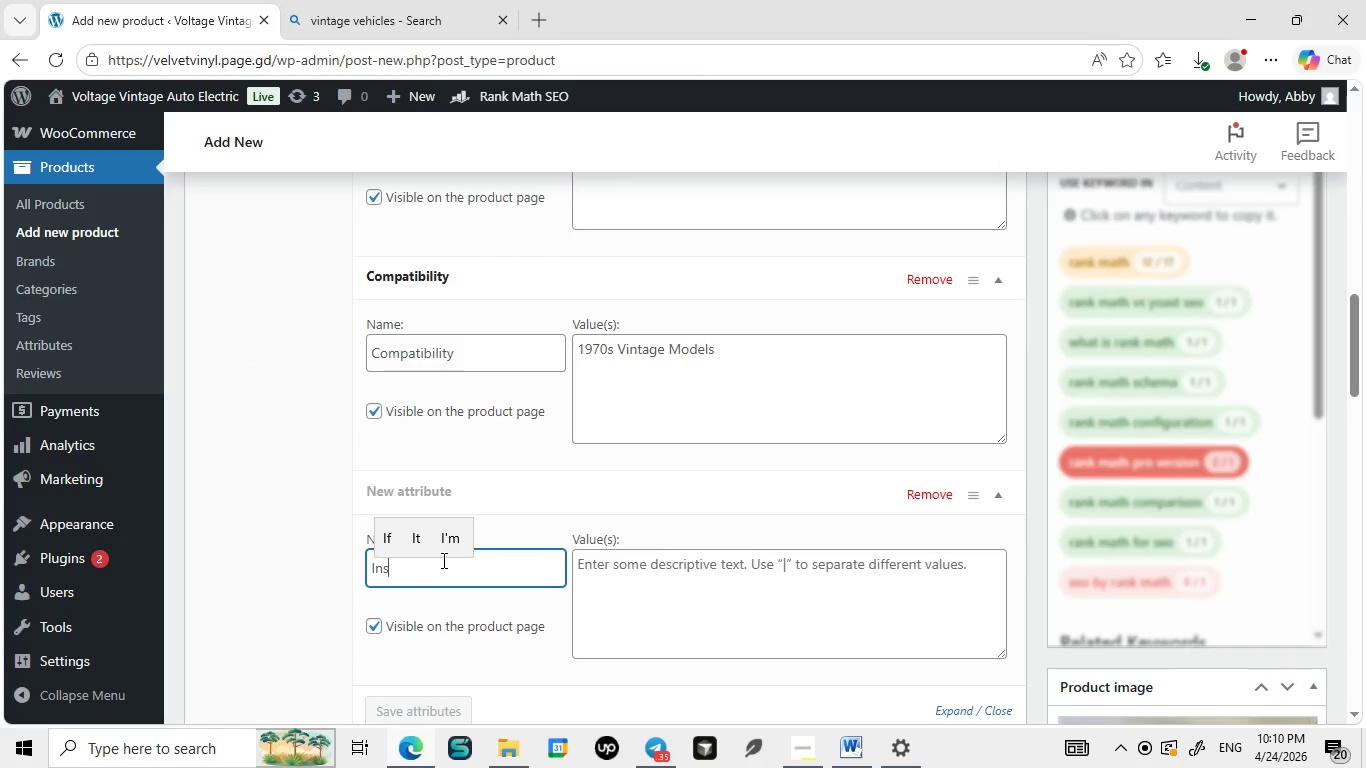 
left_click([442, 560])
 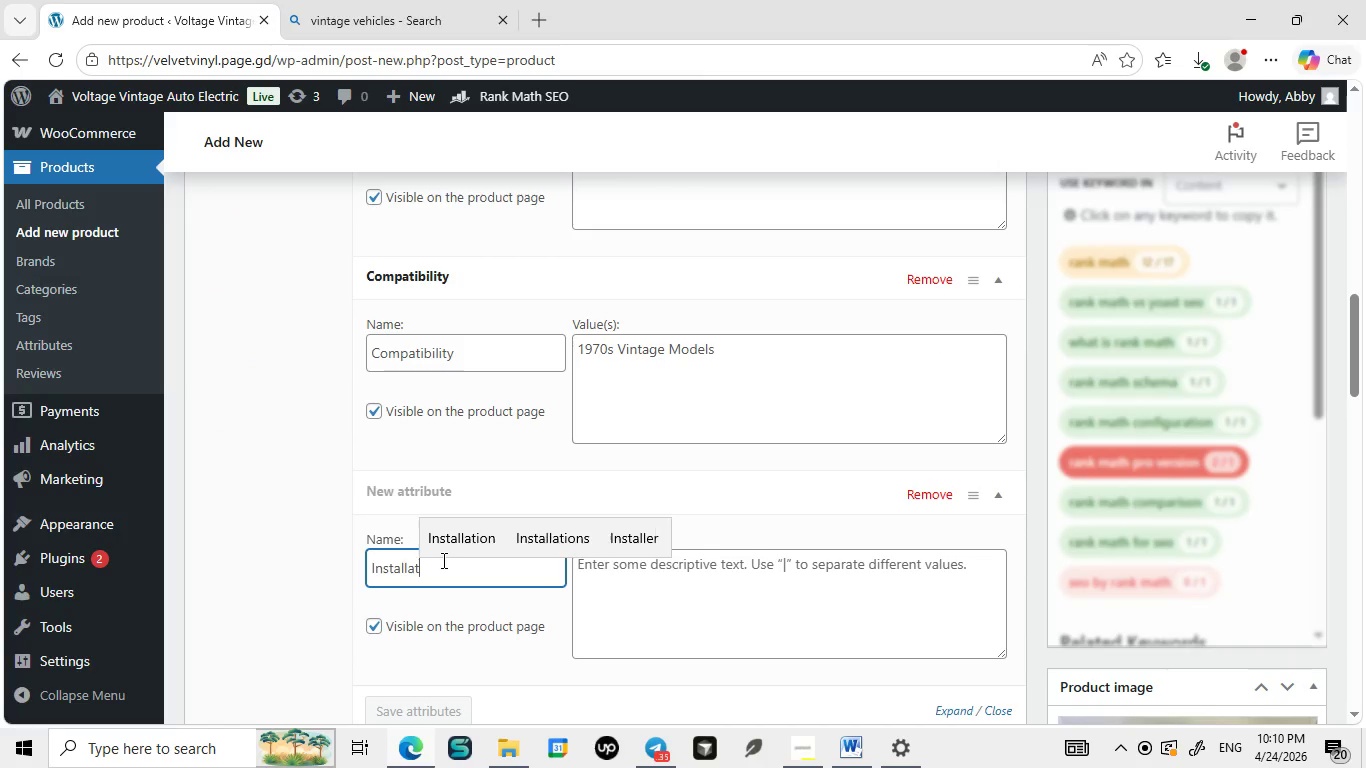 
type(Installation )
 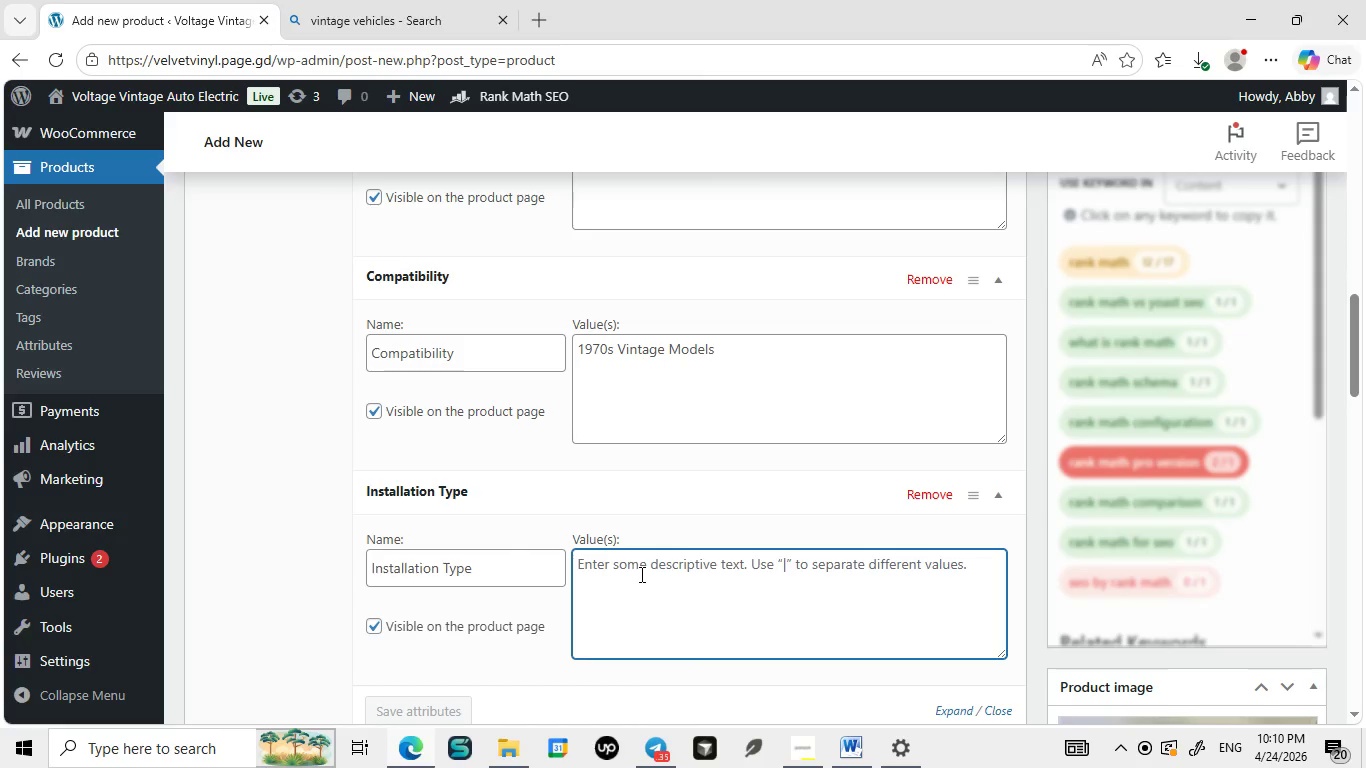 
type(Type)
 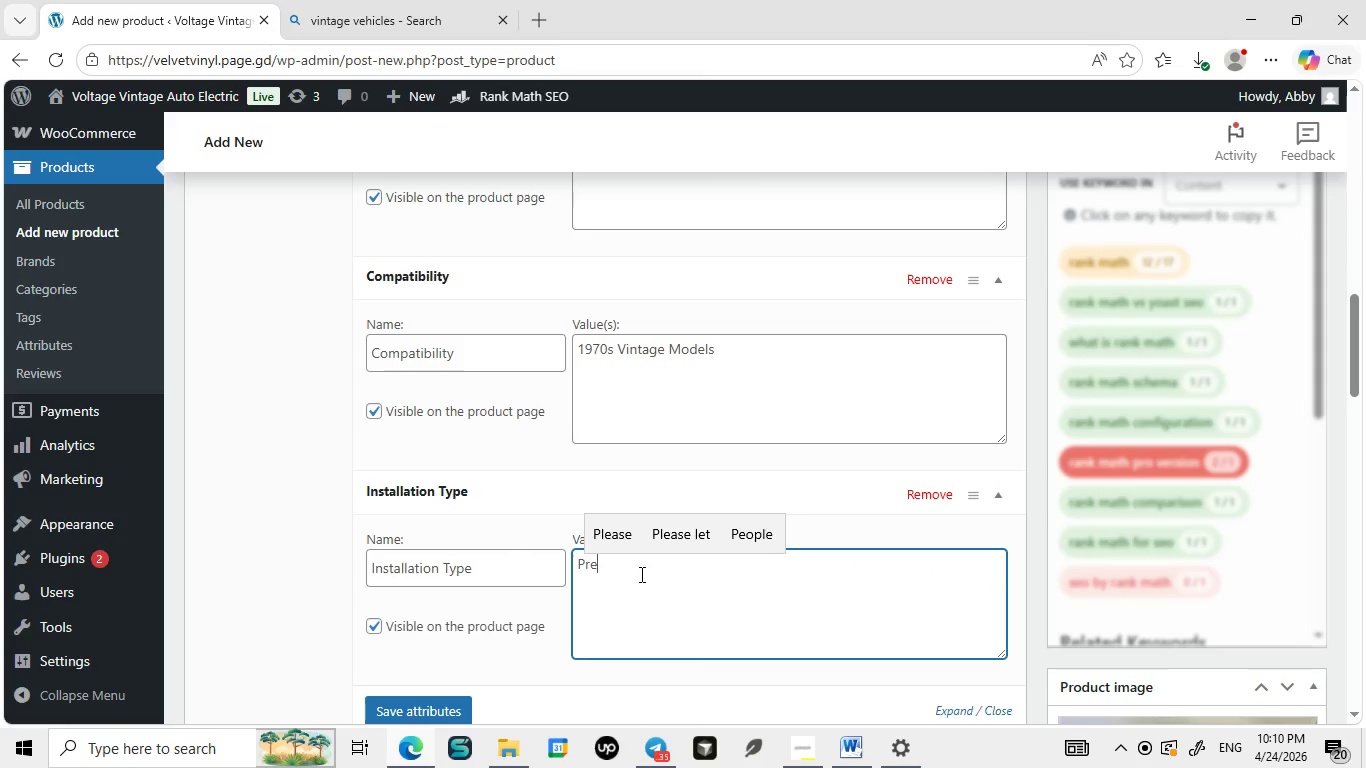 
left_click([640, 574])
 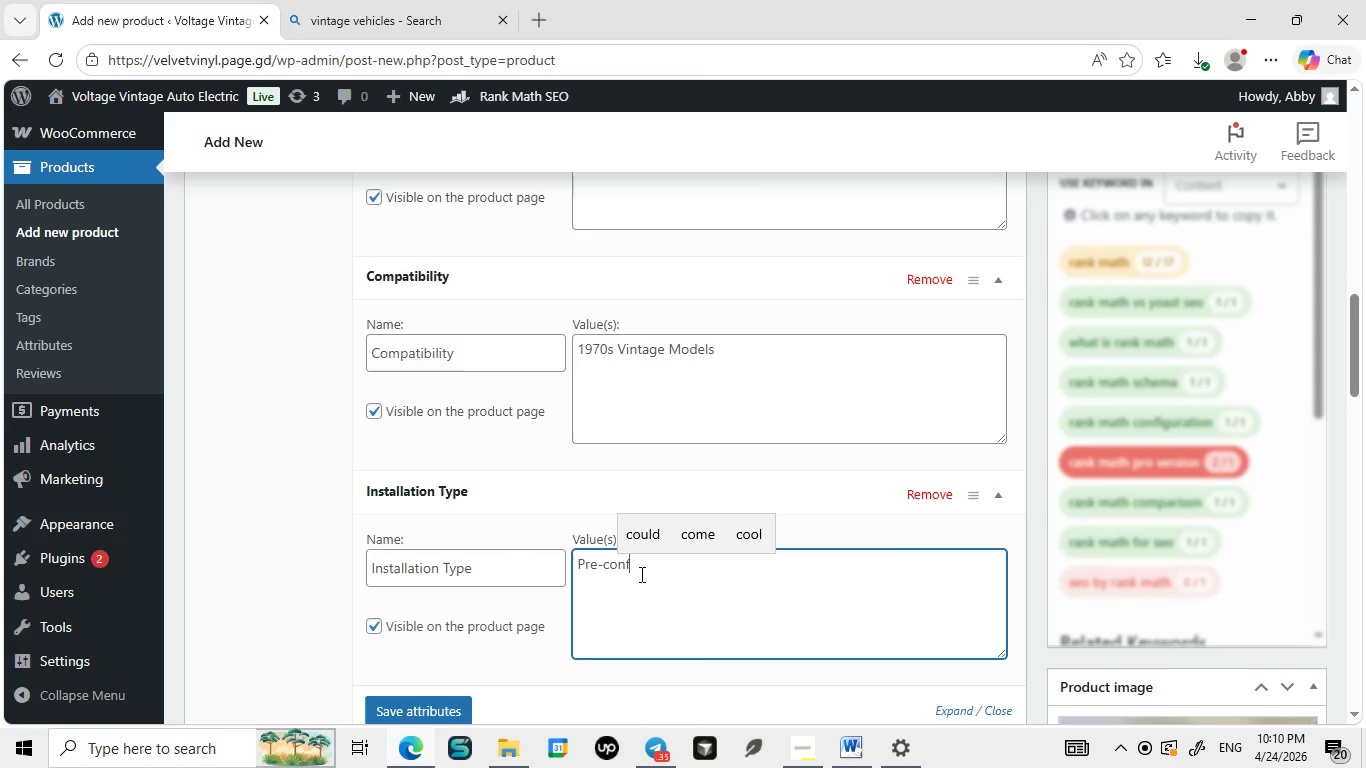 
type(Pre-configured Har)
 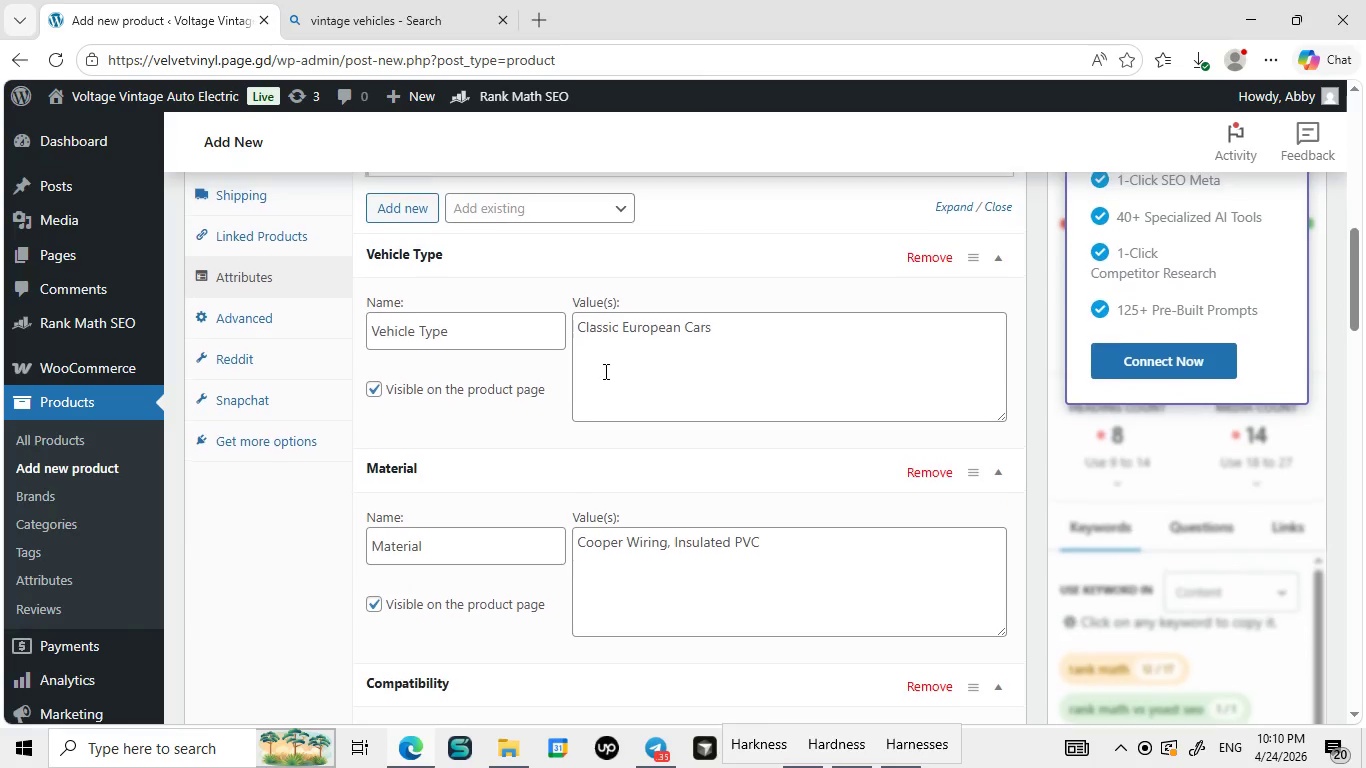 
type(ness)
 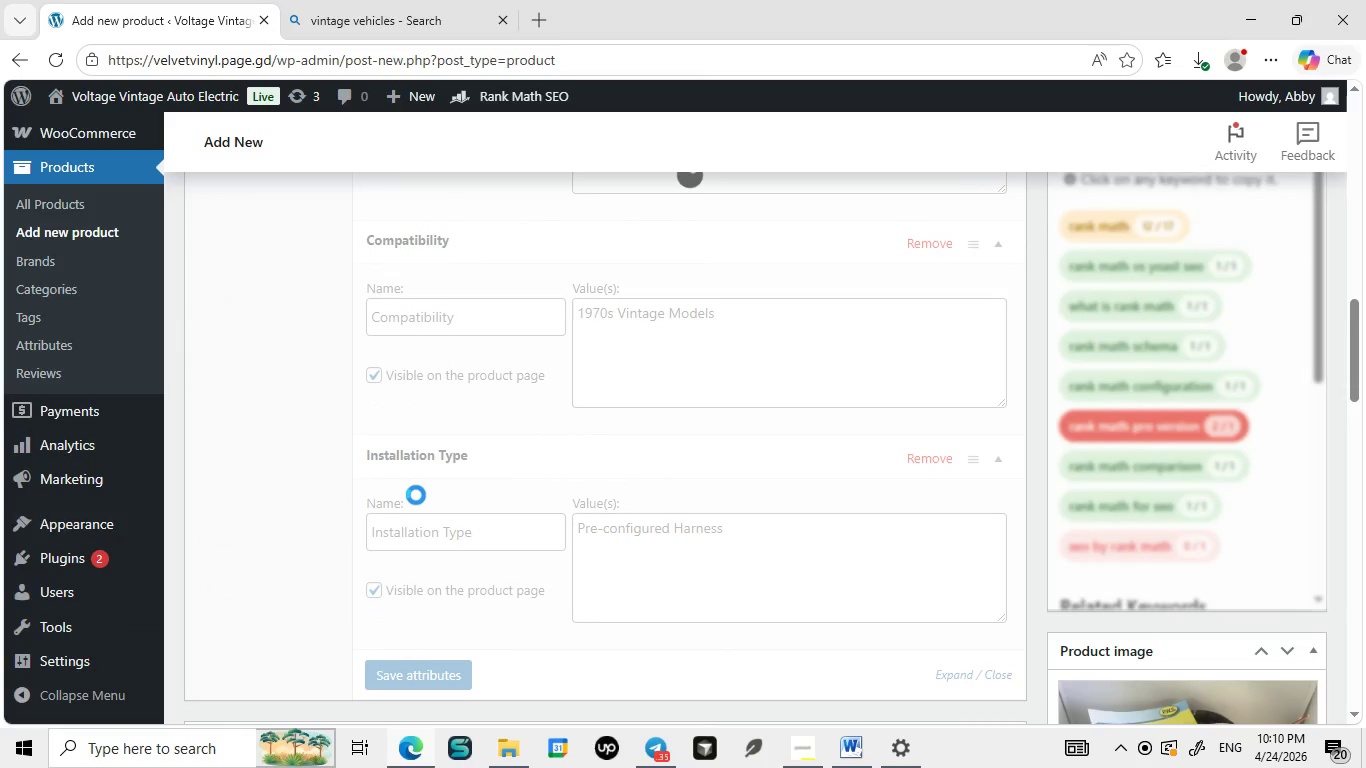 
left_click([388, 349])
 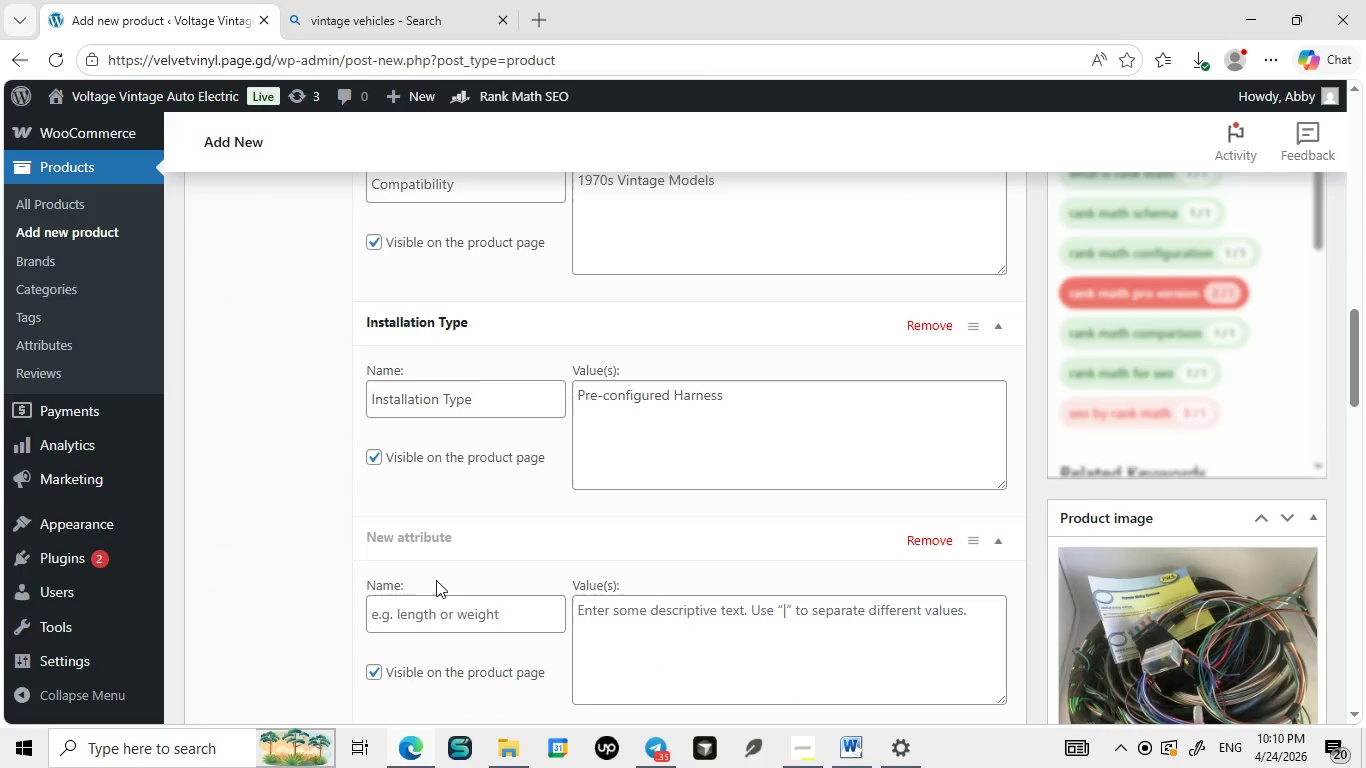 
wait(8.61)
 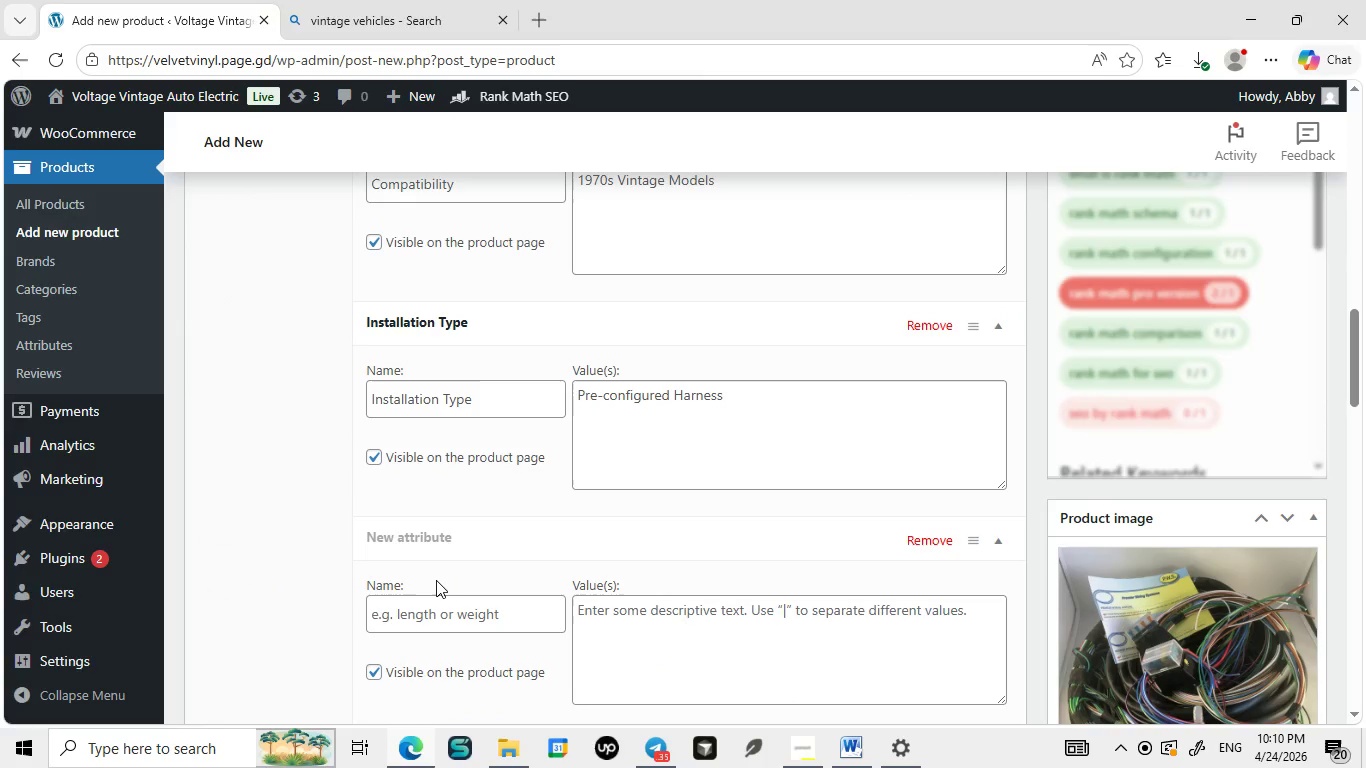 
double_click([458, 393])
 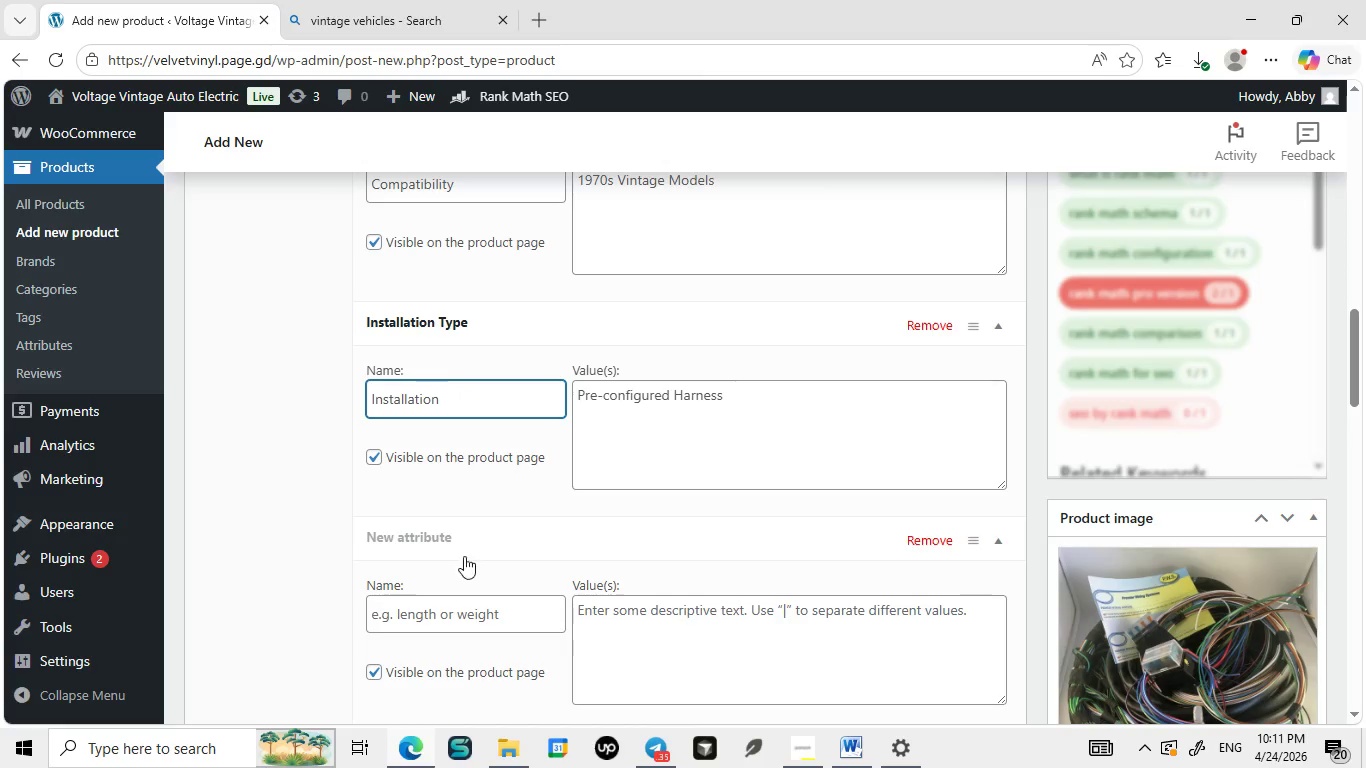 
key(Backspace)
 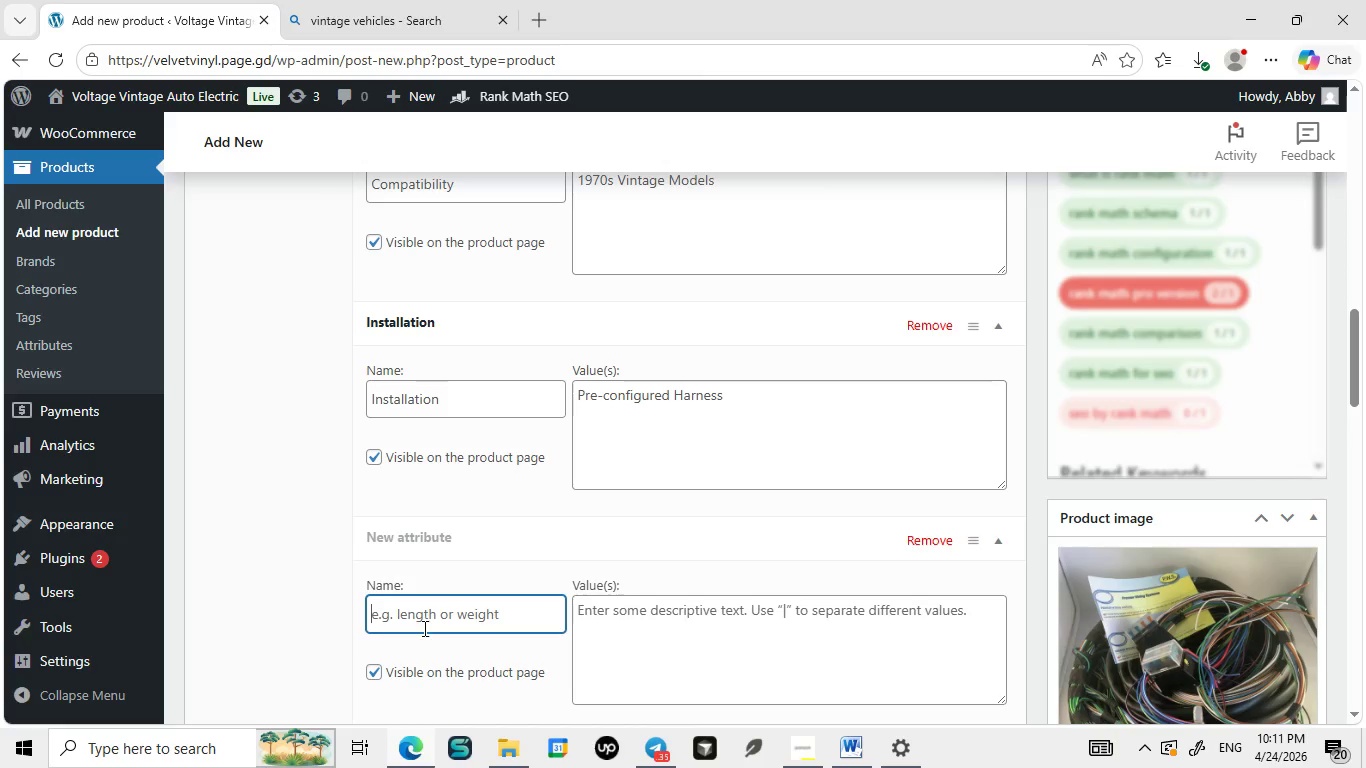 
key(Backspace)
 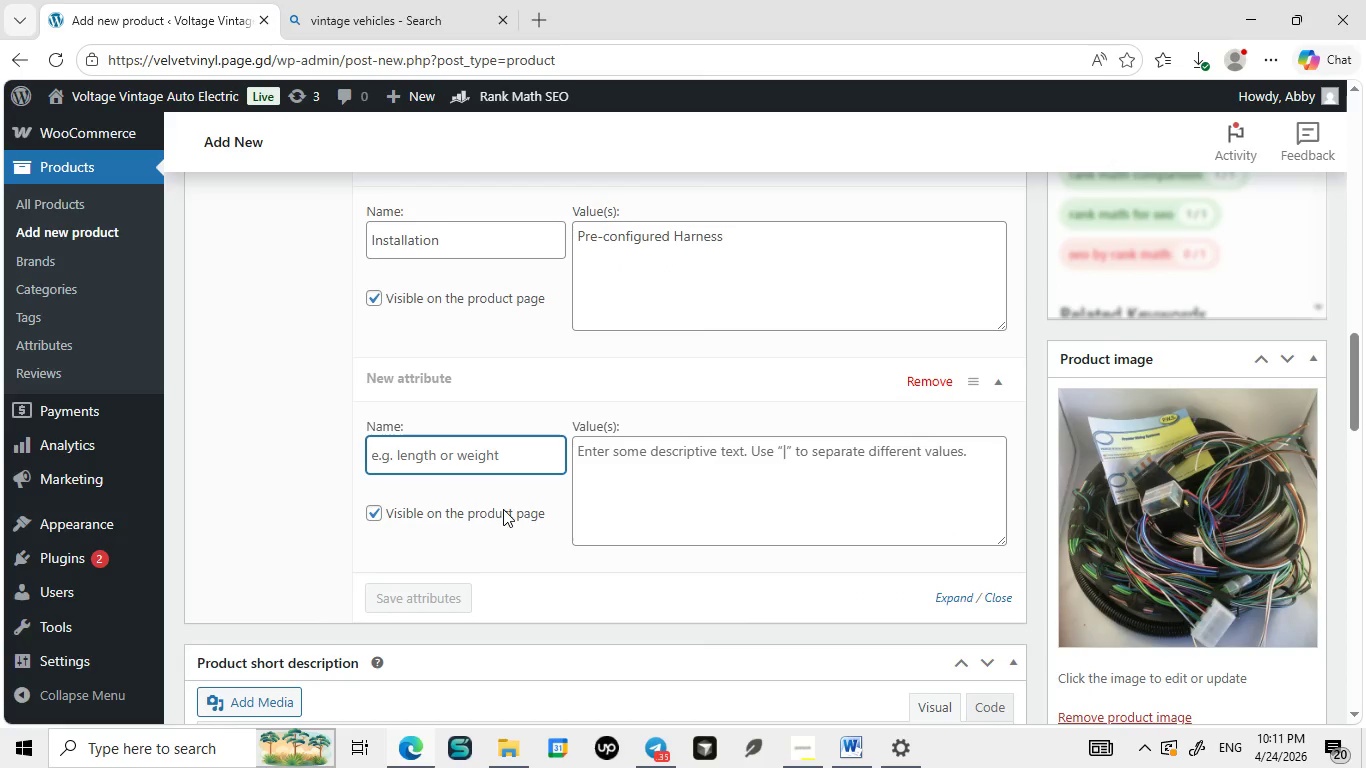 
left_click([423, 628])
 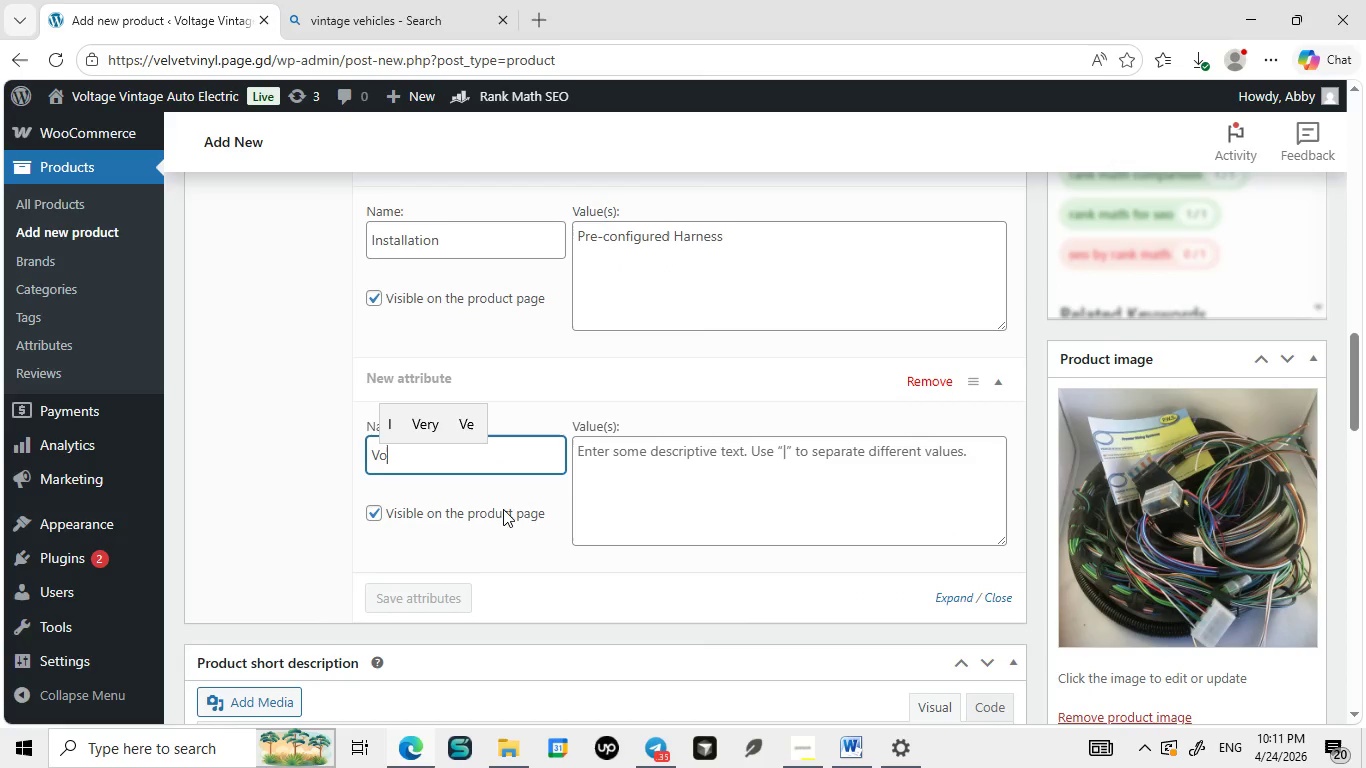 
type(Vol)
 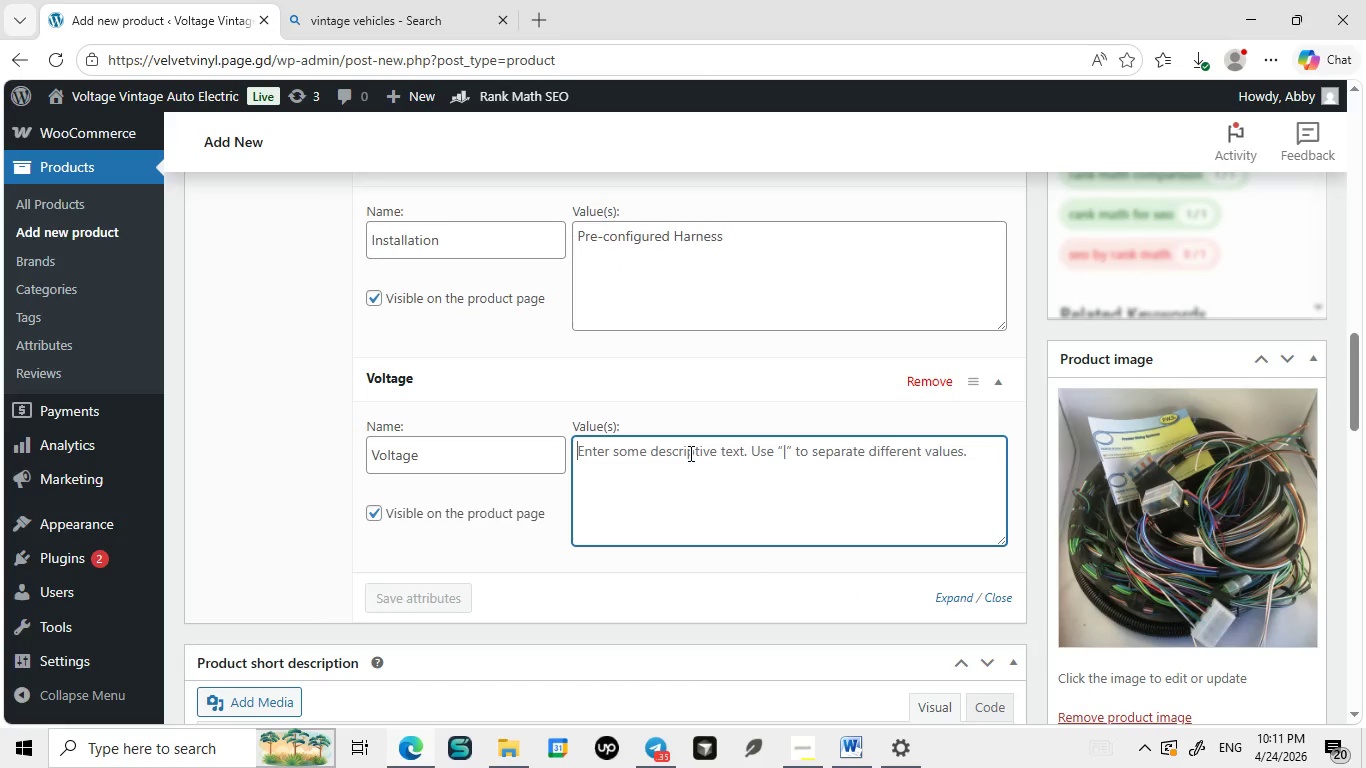 
type(tage)
 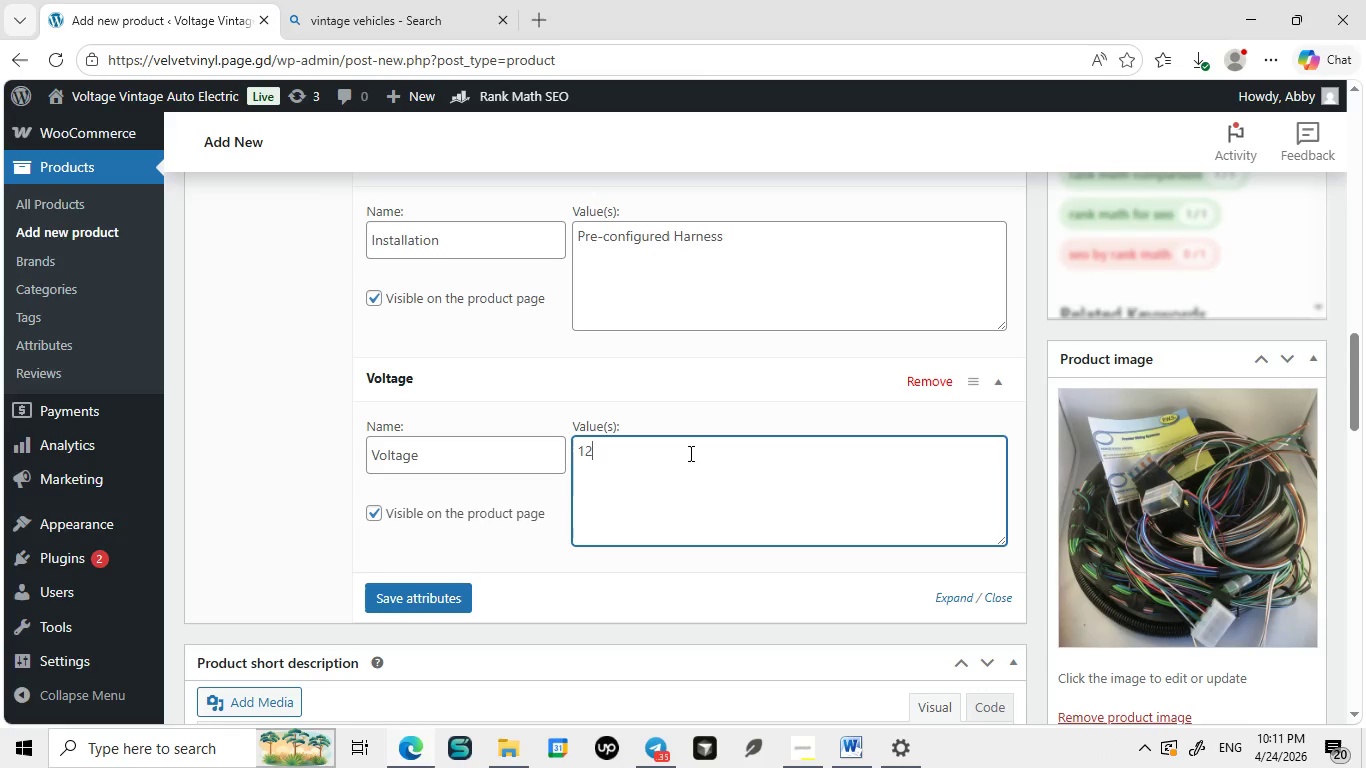 
left_click([689, 453])
 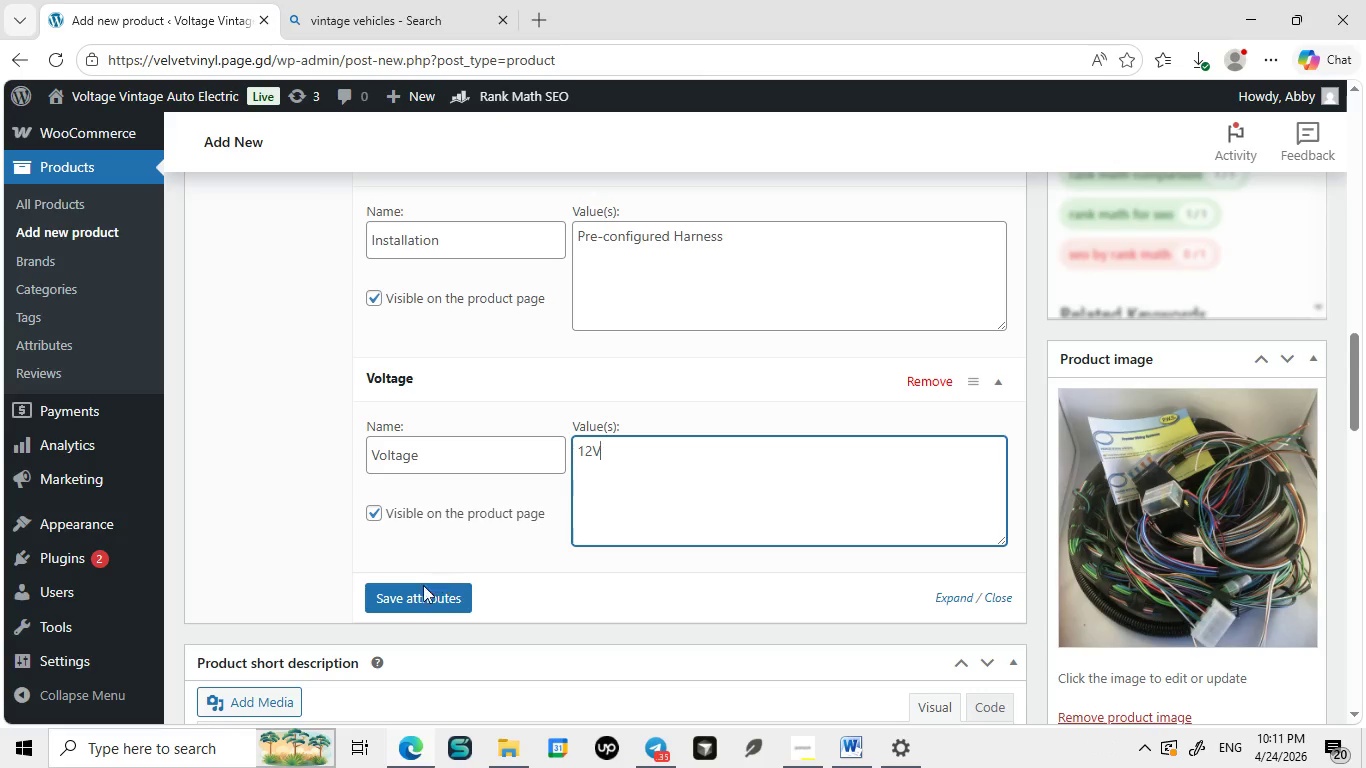 
type(12)
 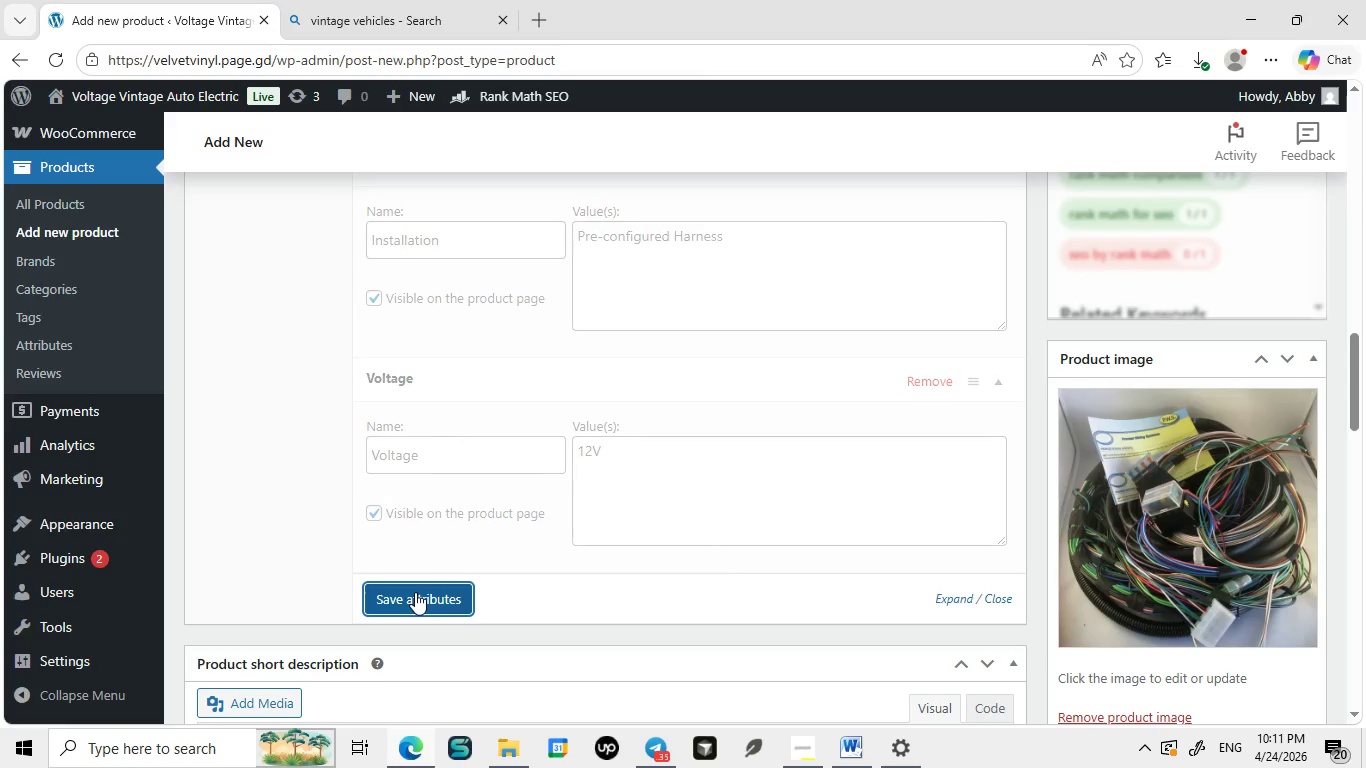 
key(CapsLock)
 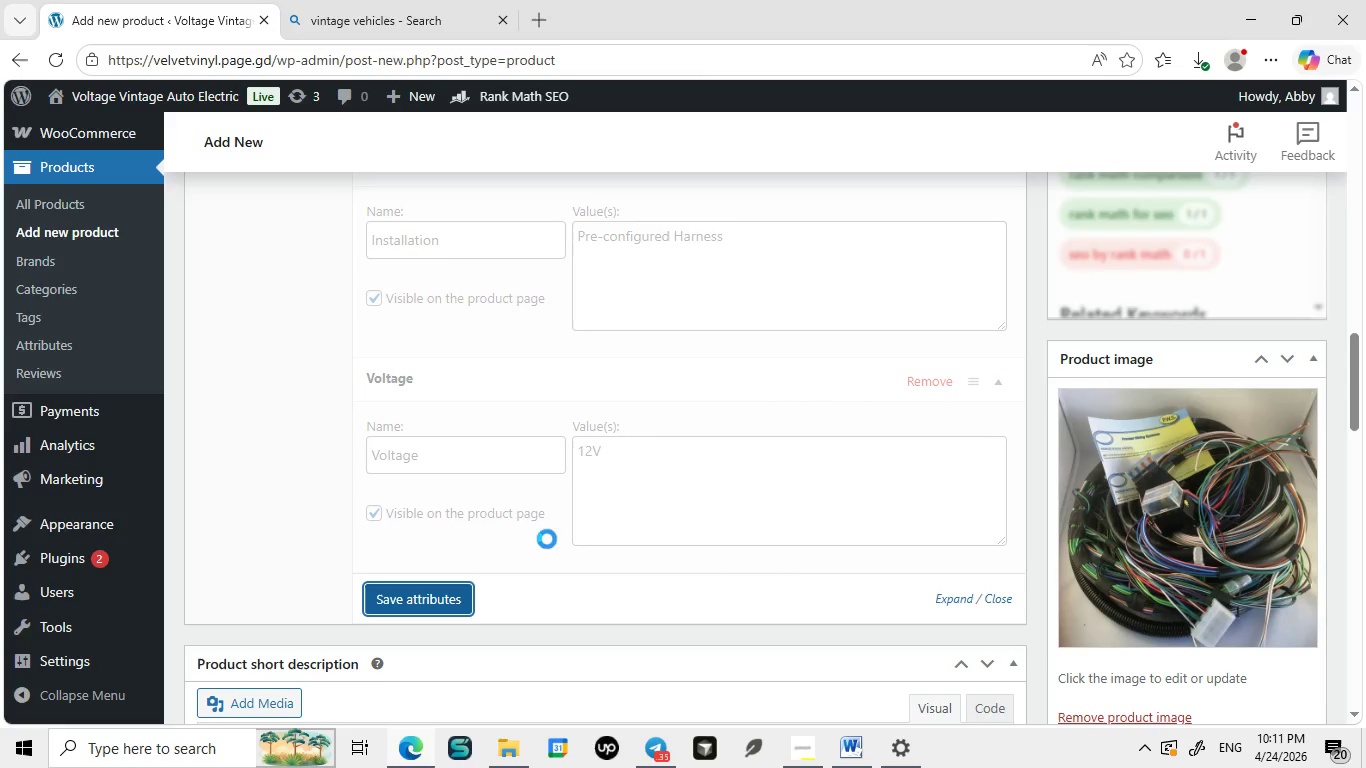 
key(V)
 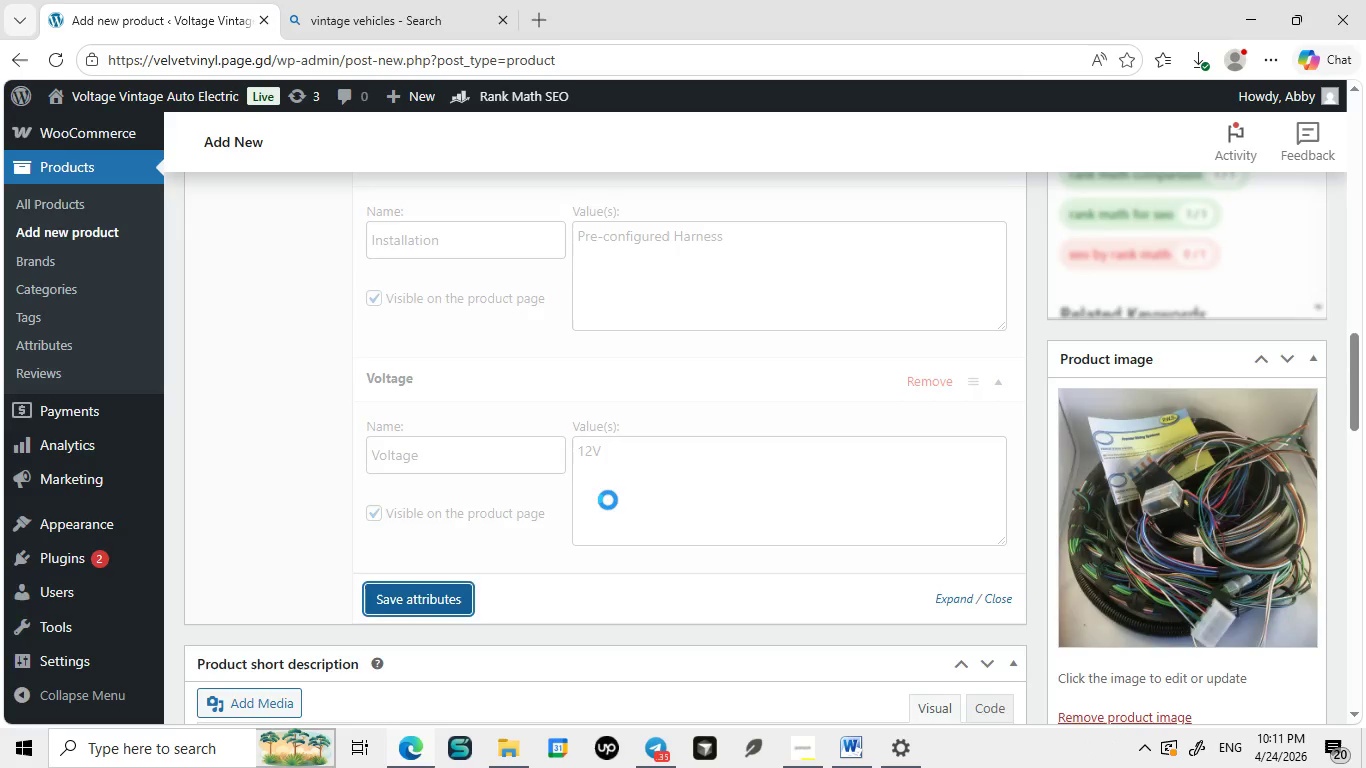 
key(CapsLock)
 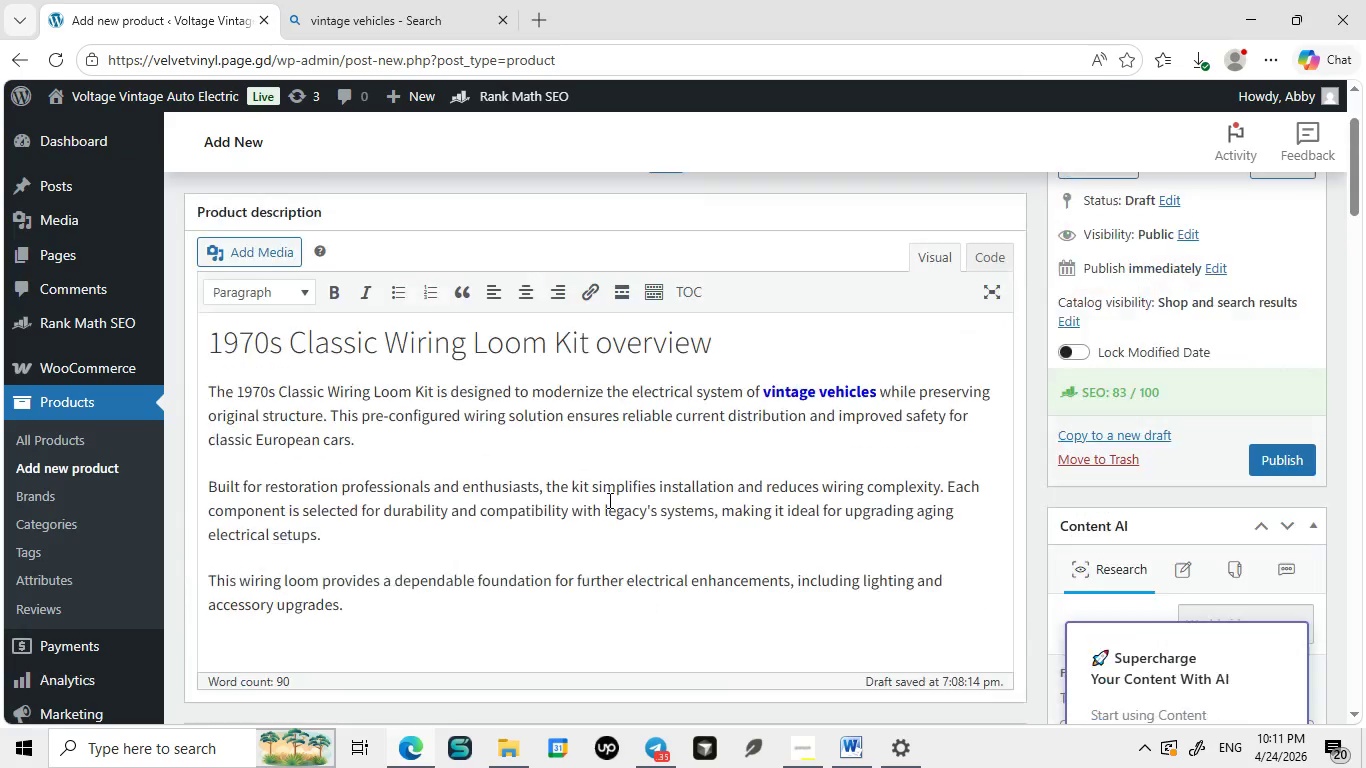 
left_click([415, 592])
 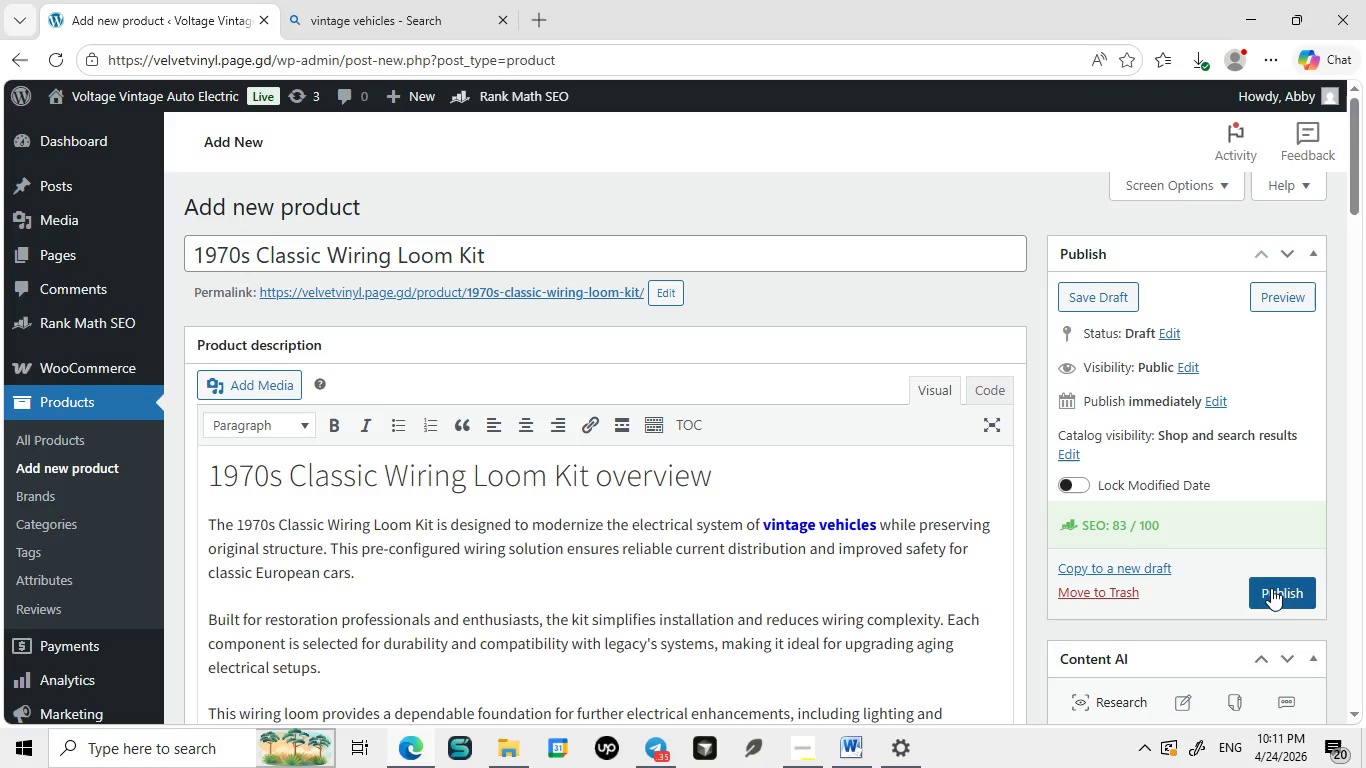 
wait(7.45)
 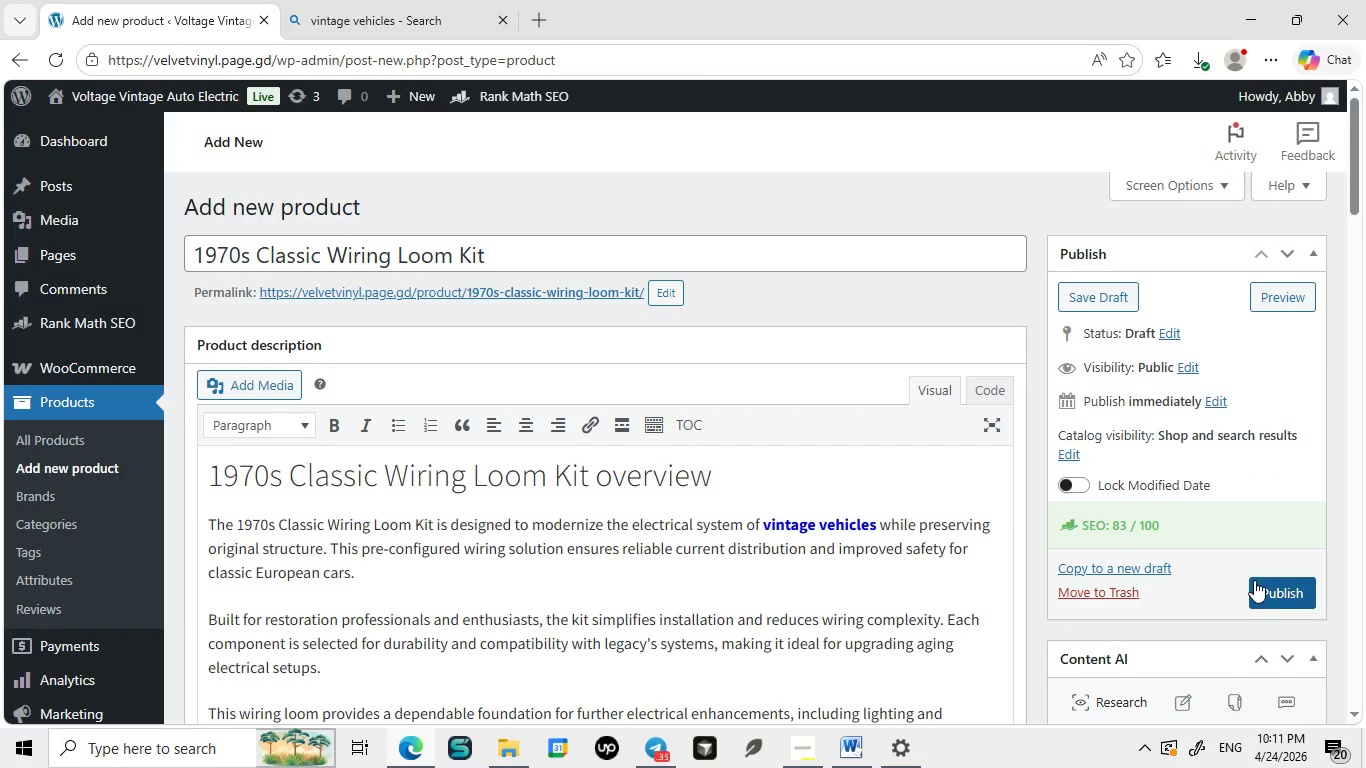 
left_click([1271, 588])
 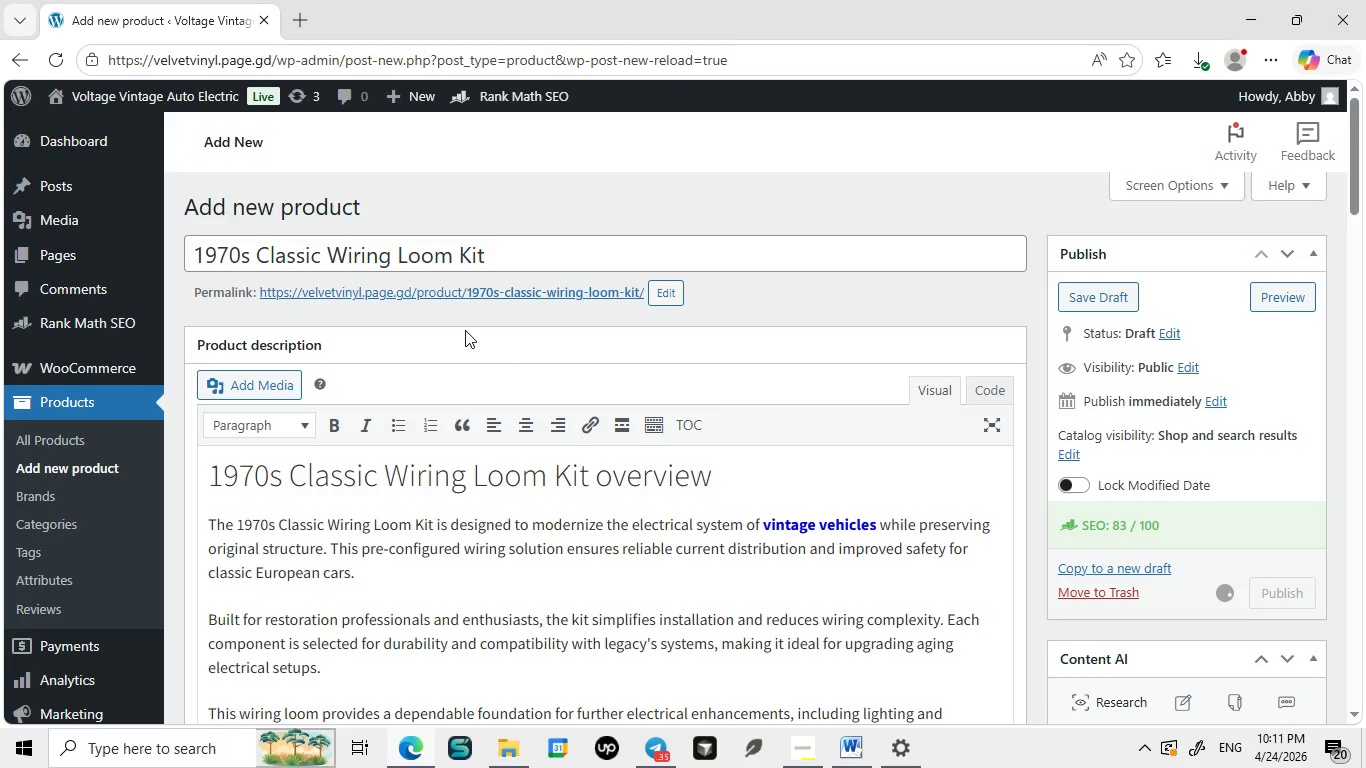 
left_click([503, 23])
 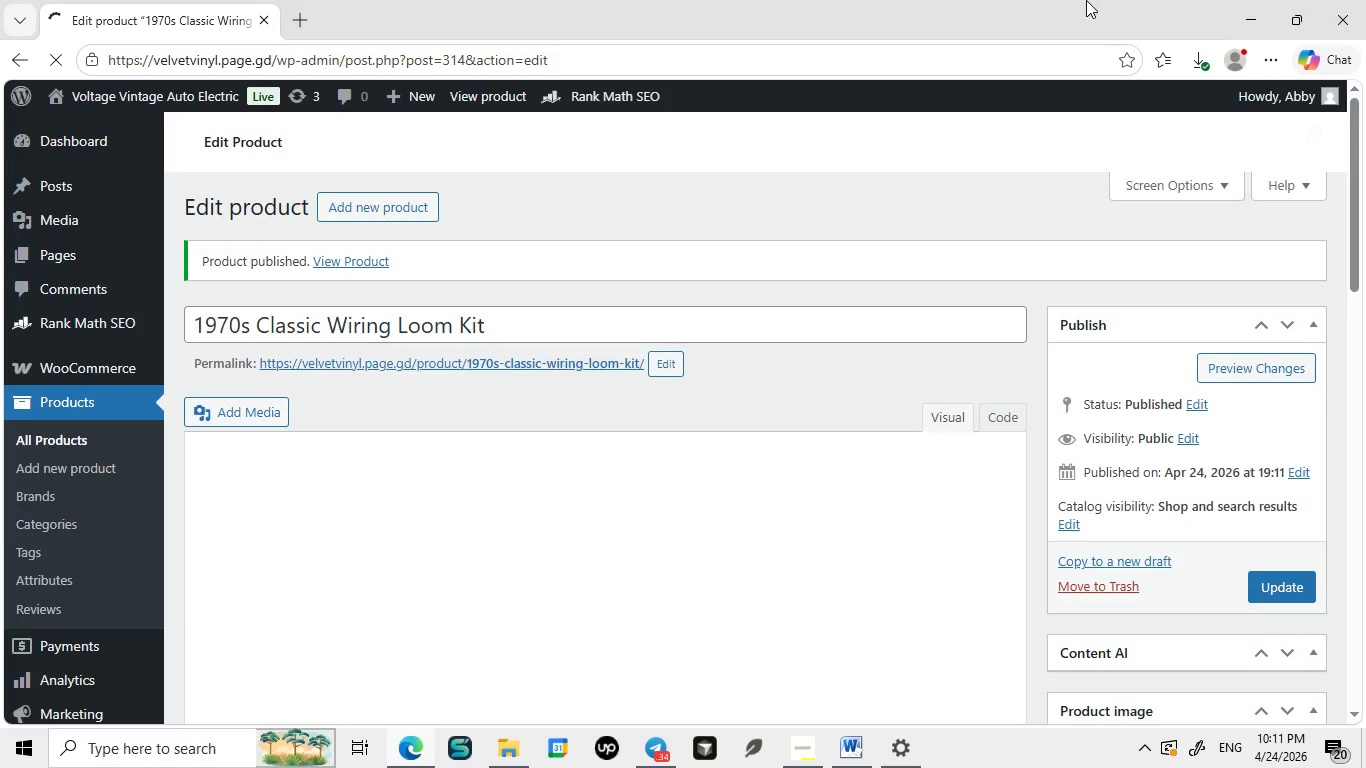 
wait(16.54)
 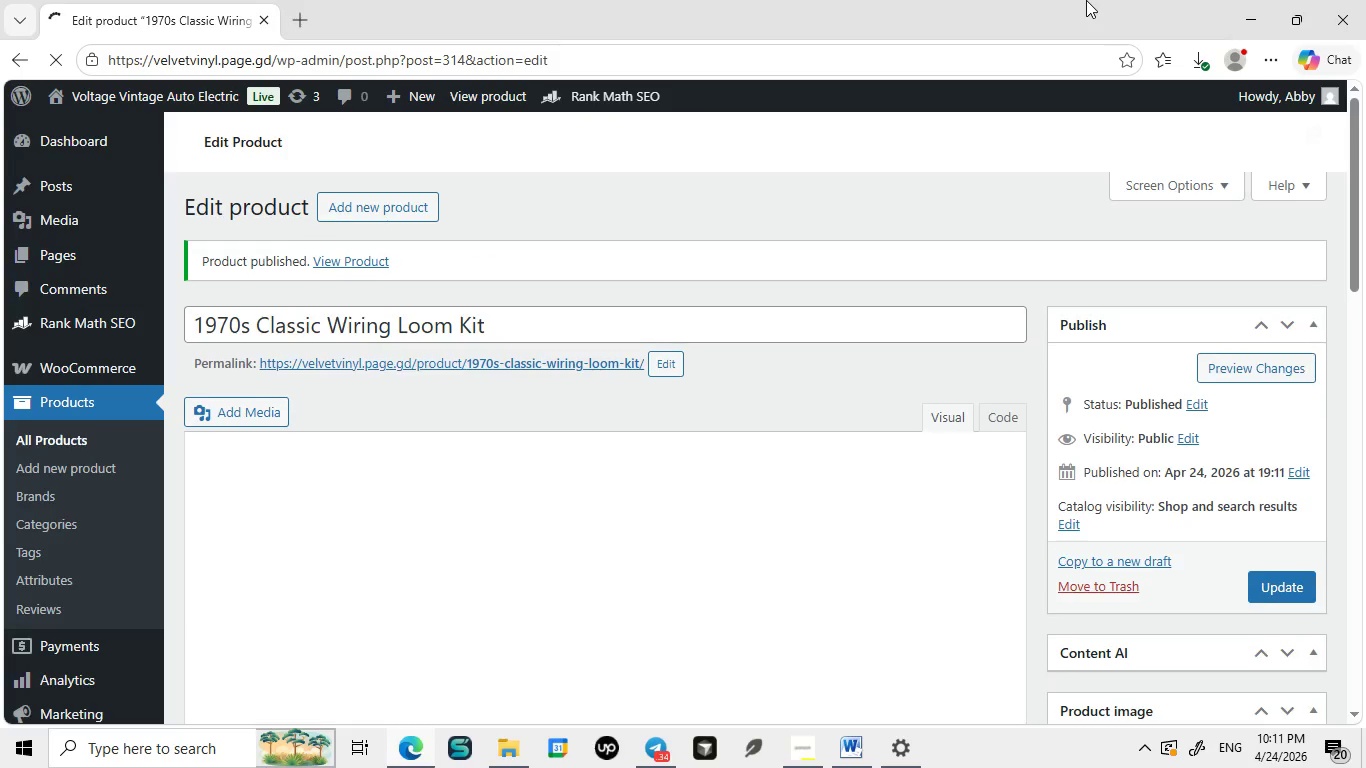 
mouse_move([198, 2])
 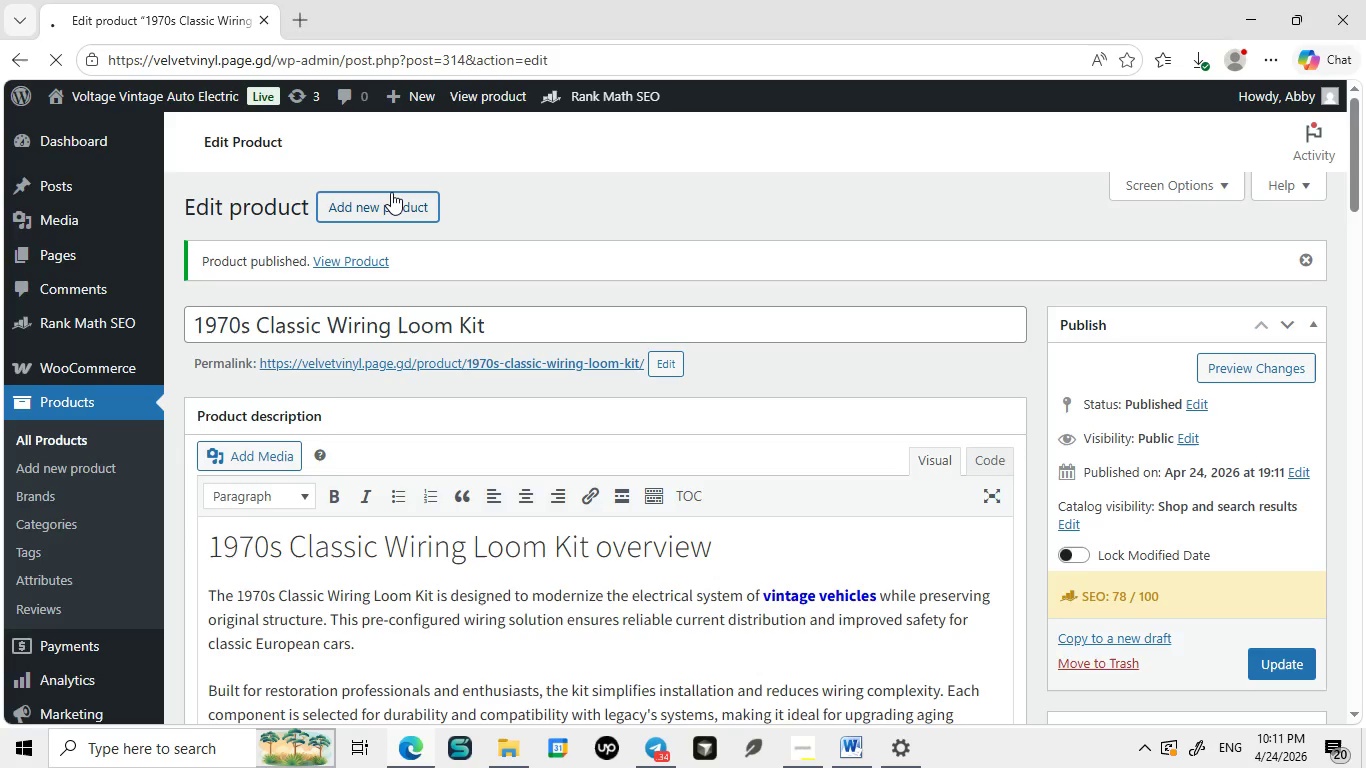 
wait(6.12)
 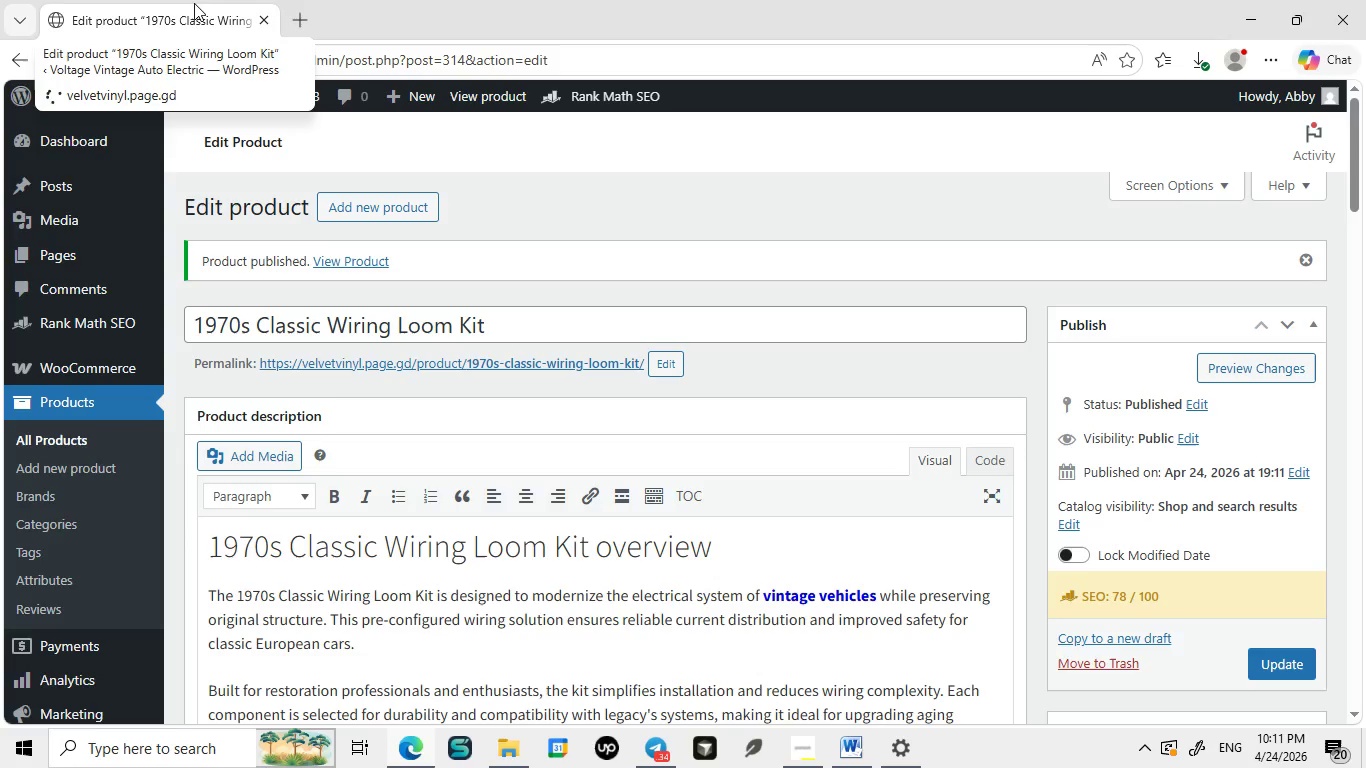 
left_click([391, 192])
 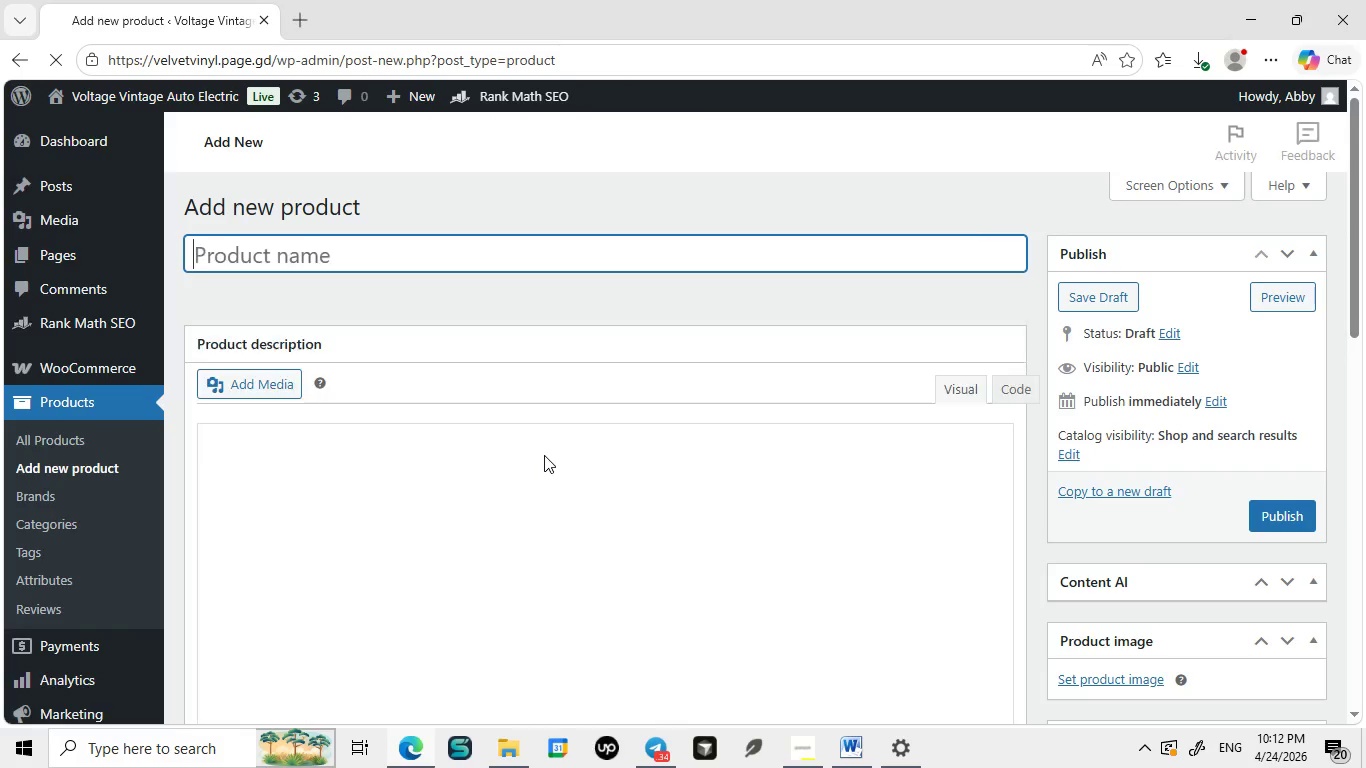 
wait(11.95)
 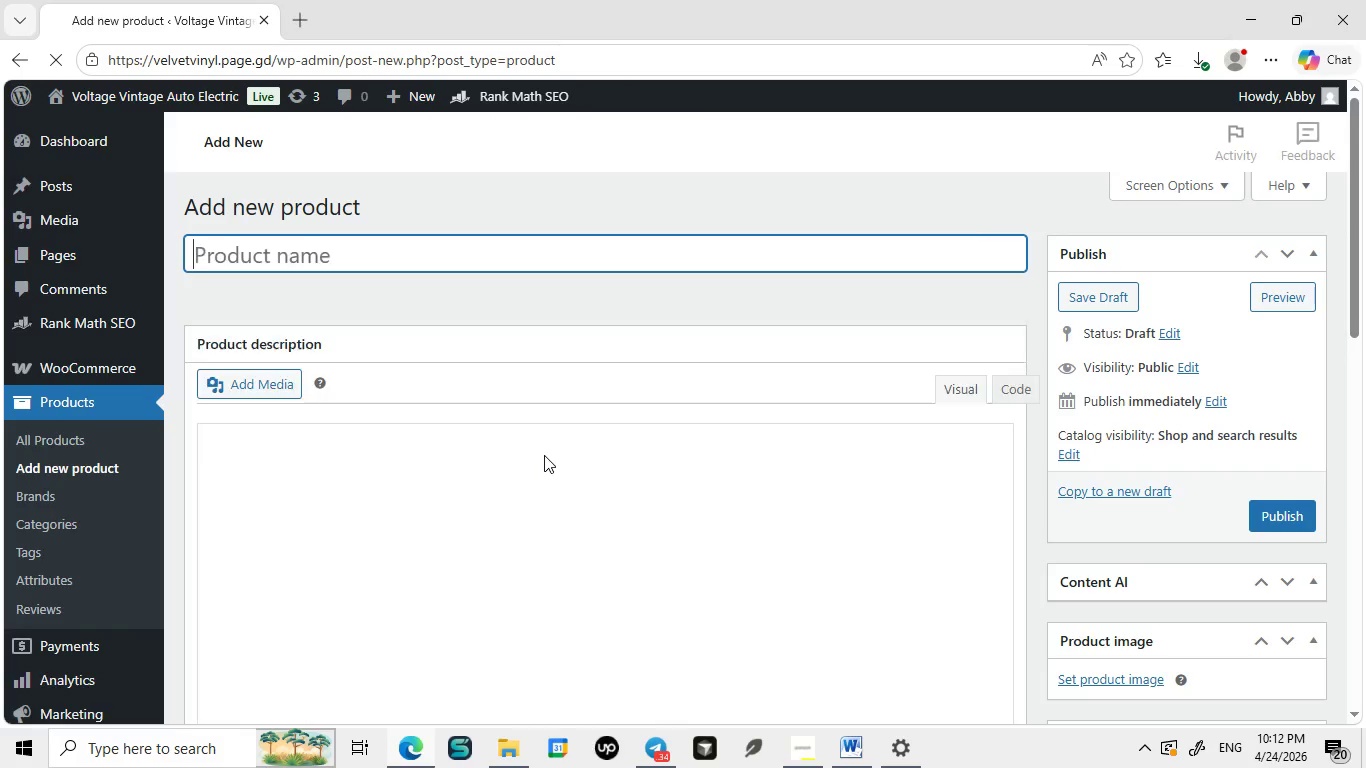 
left_click([393, 265])
 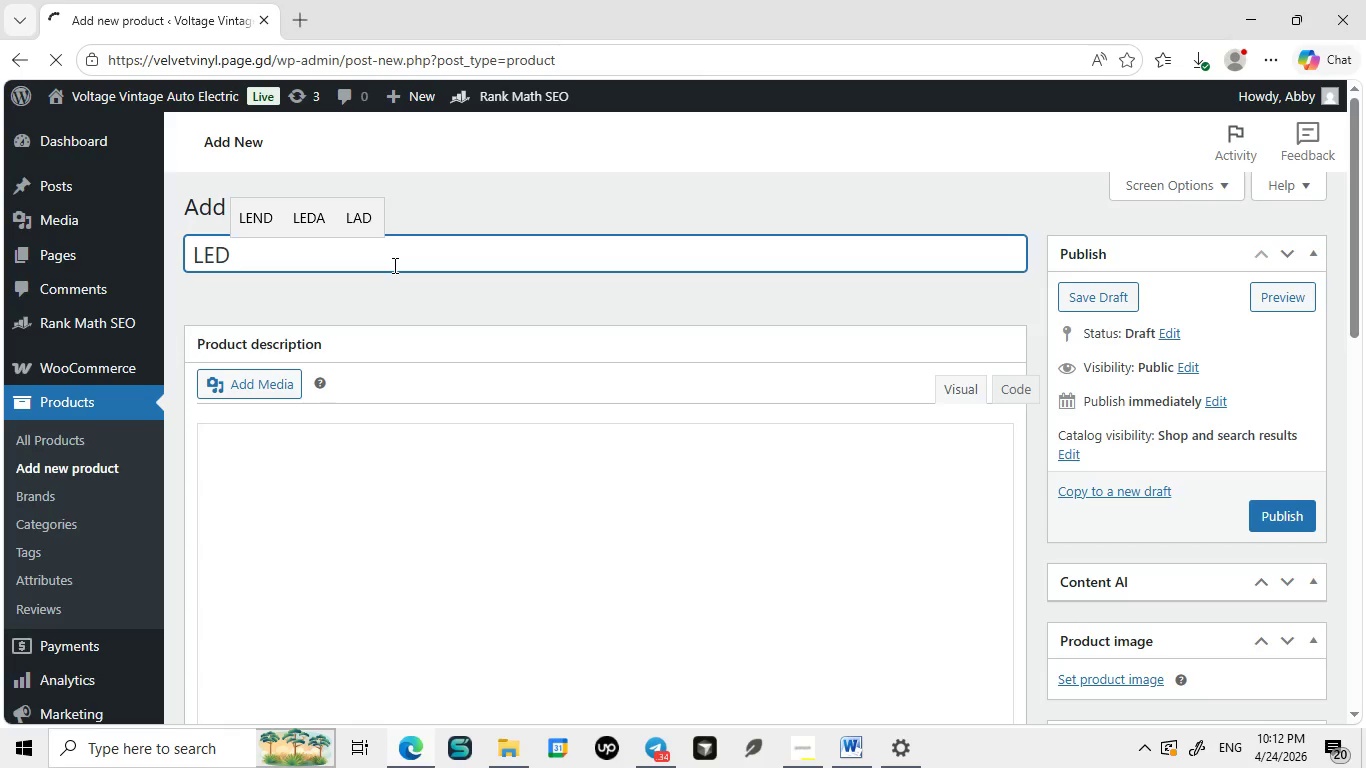 
type(LED Headlight Cob)
key(Backspace)
type(versio)
 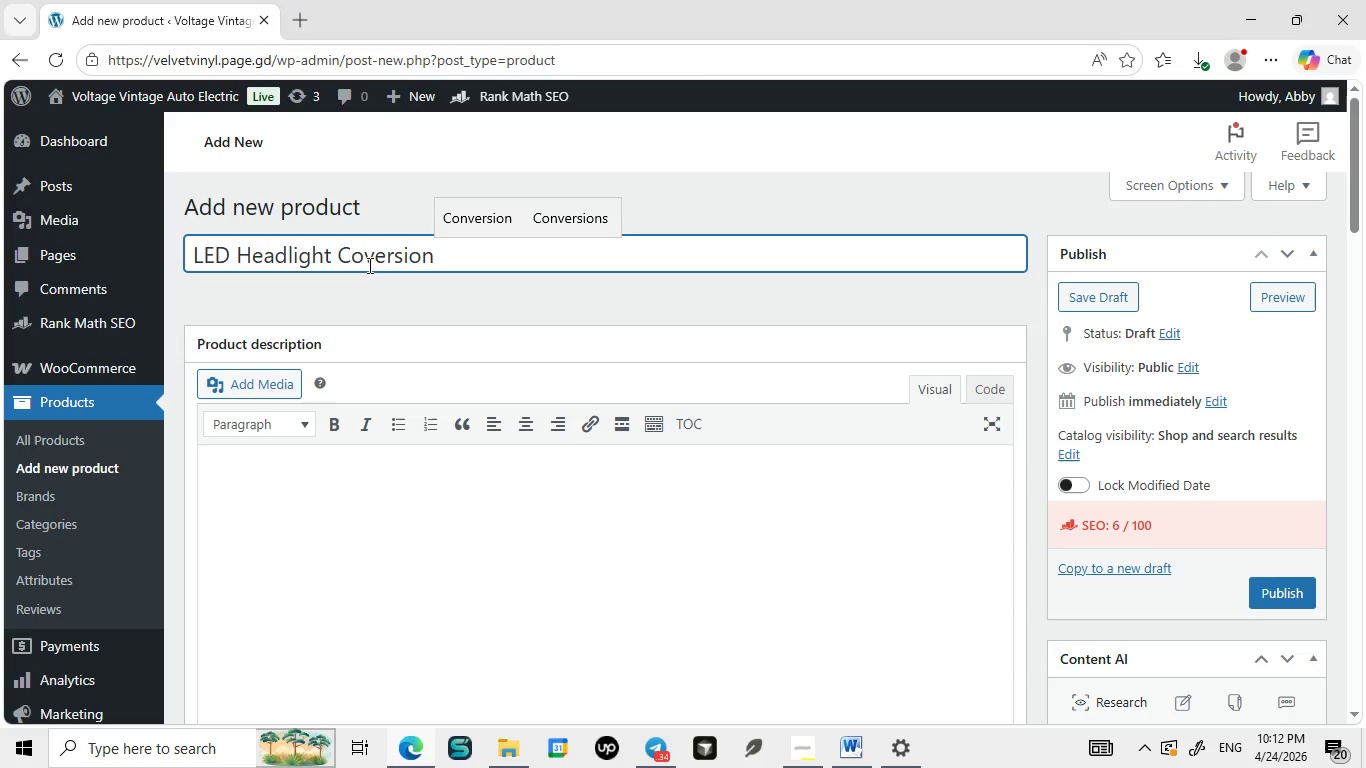 
key(N)
 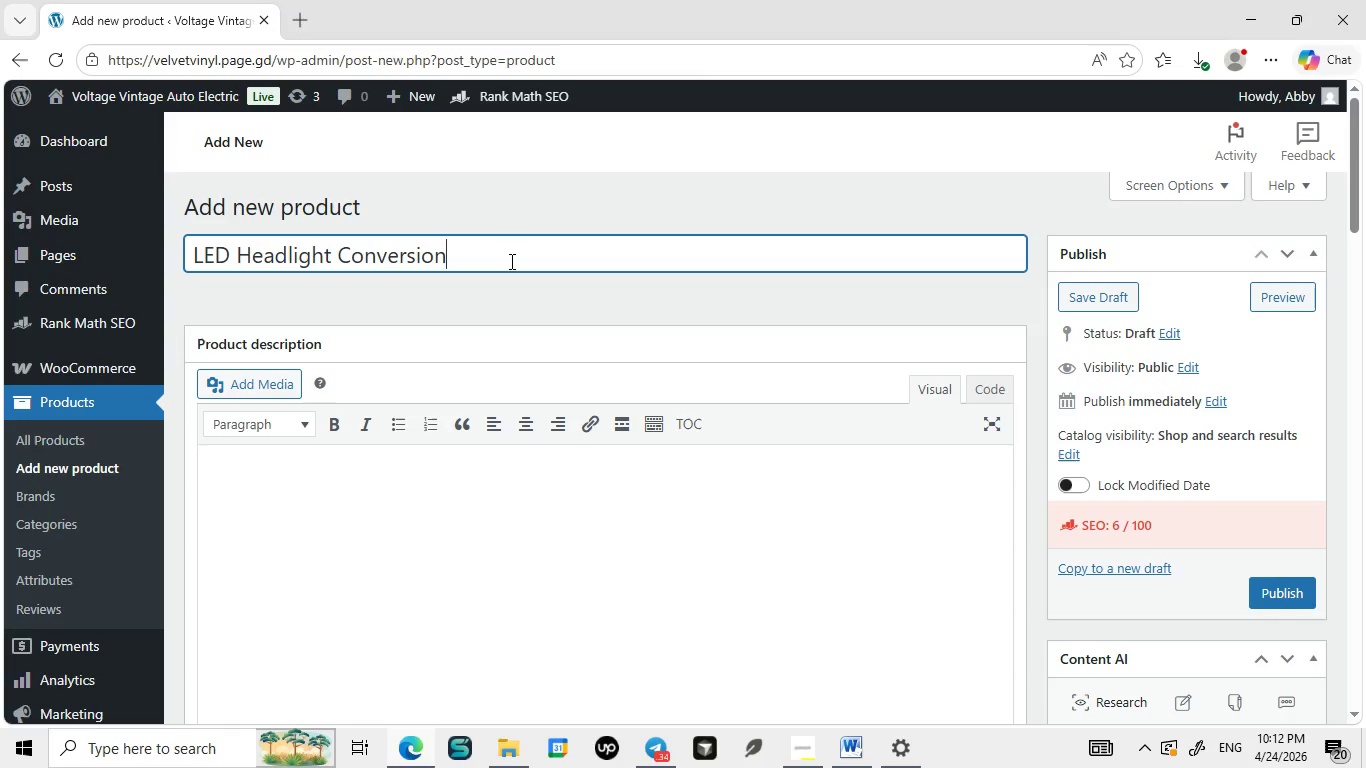 
left_click([368, 265])
 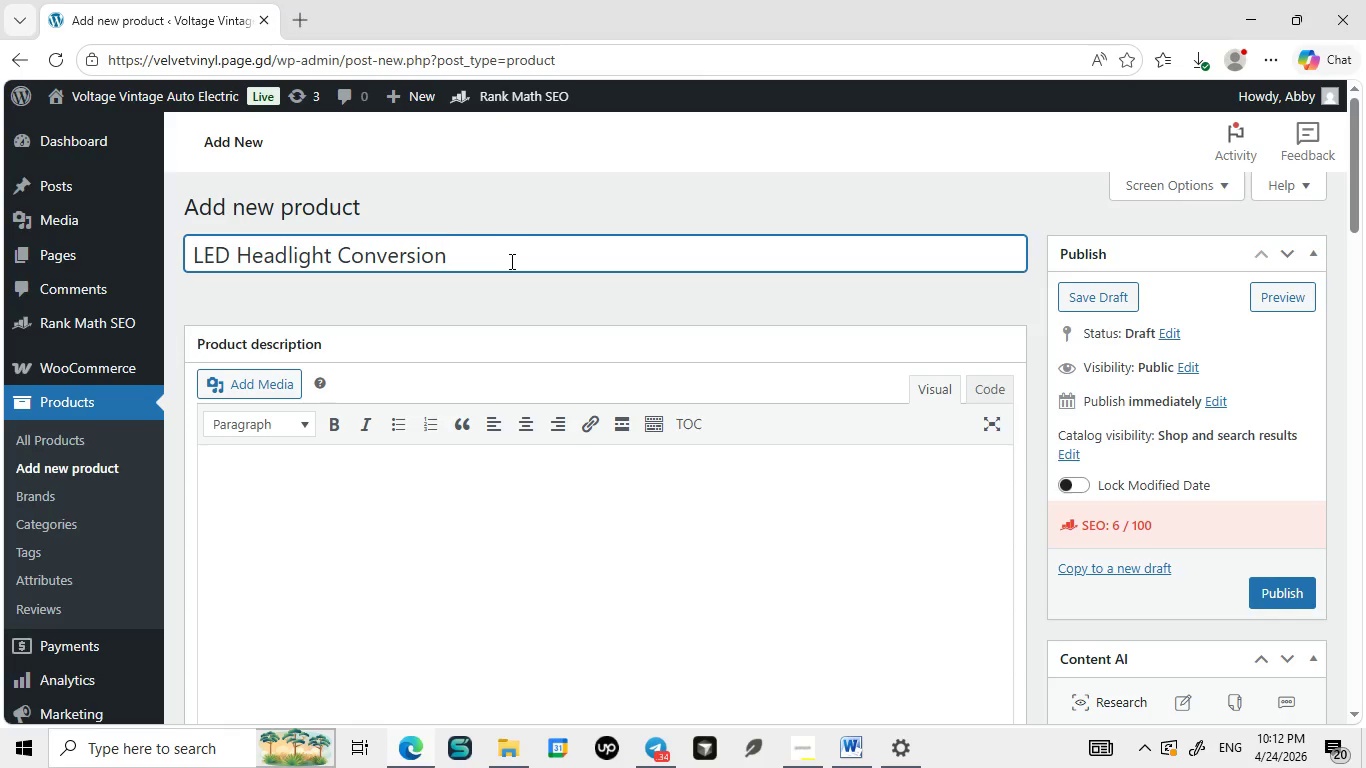 
key(N)
 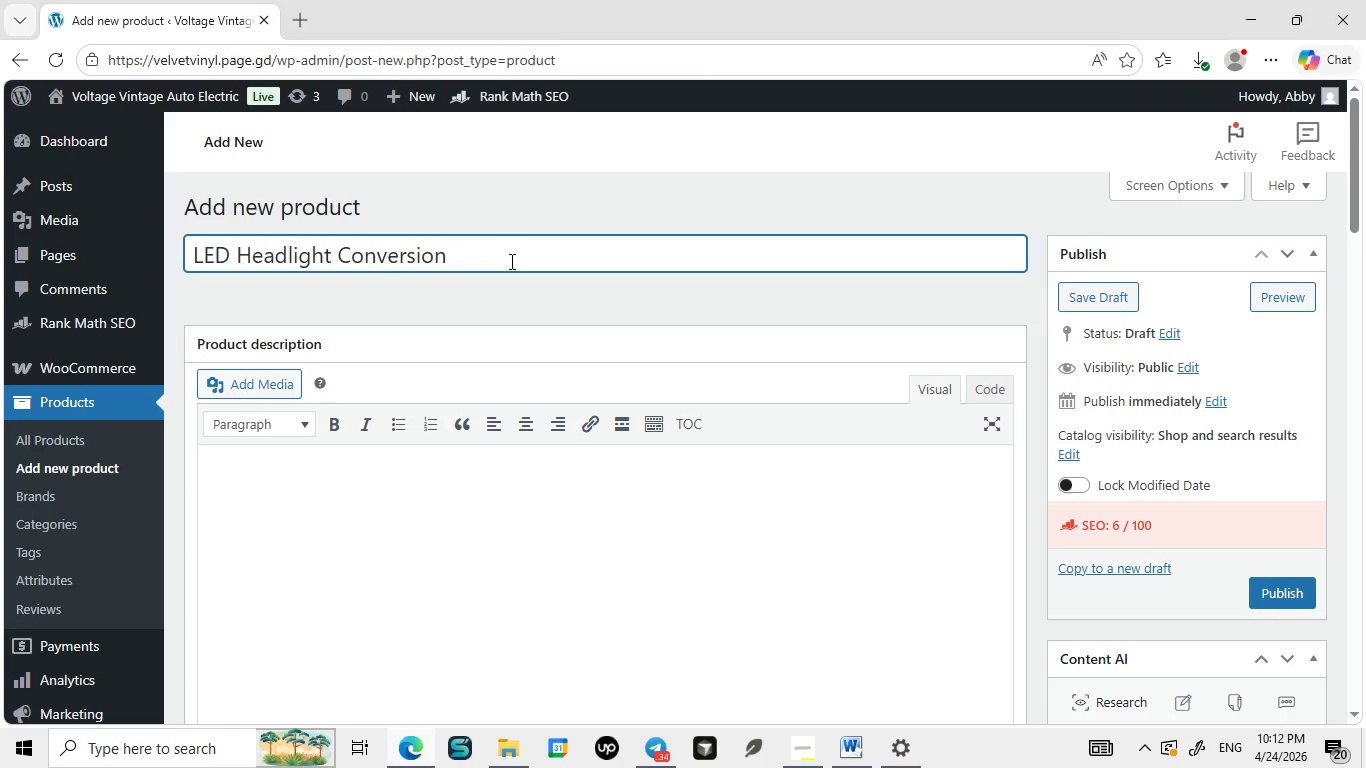 
left_click([510, 261])
 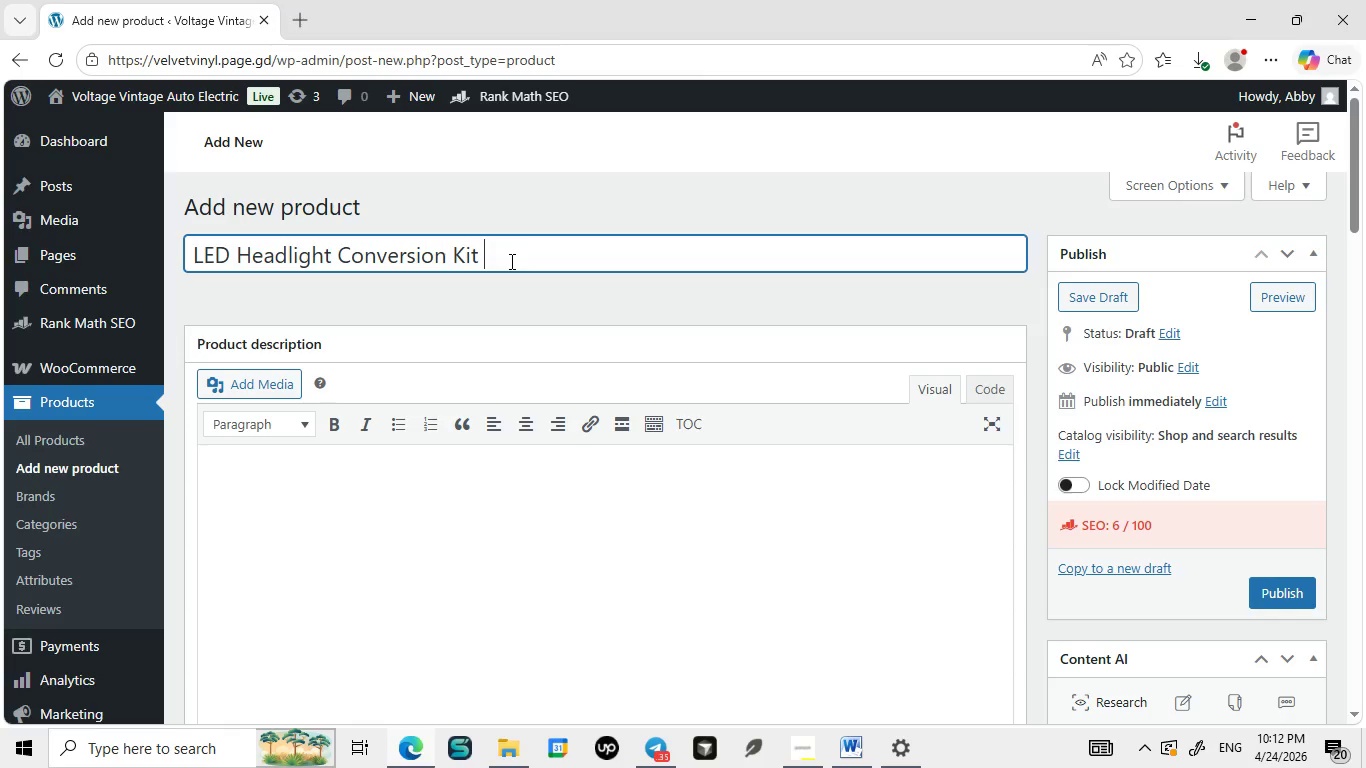 
type( Kit [Break] Classic Car Lighting Upg)
 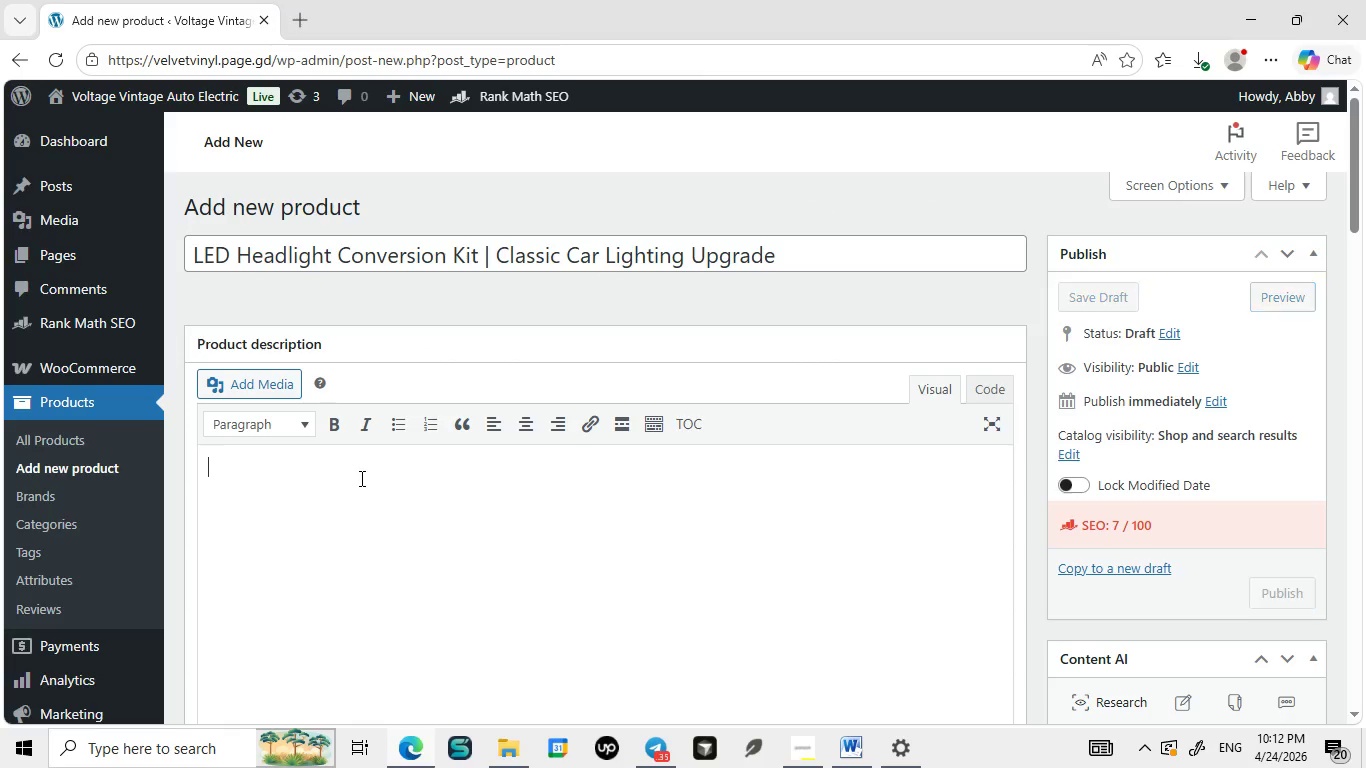 
 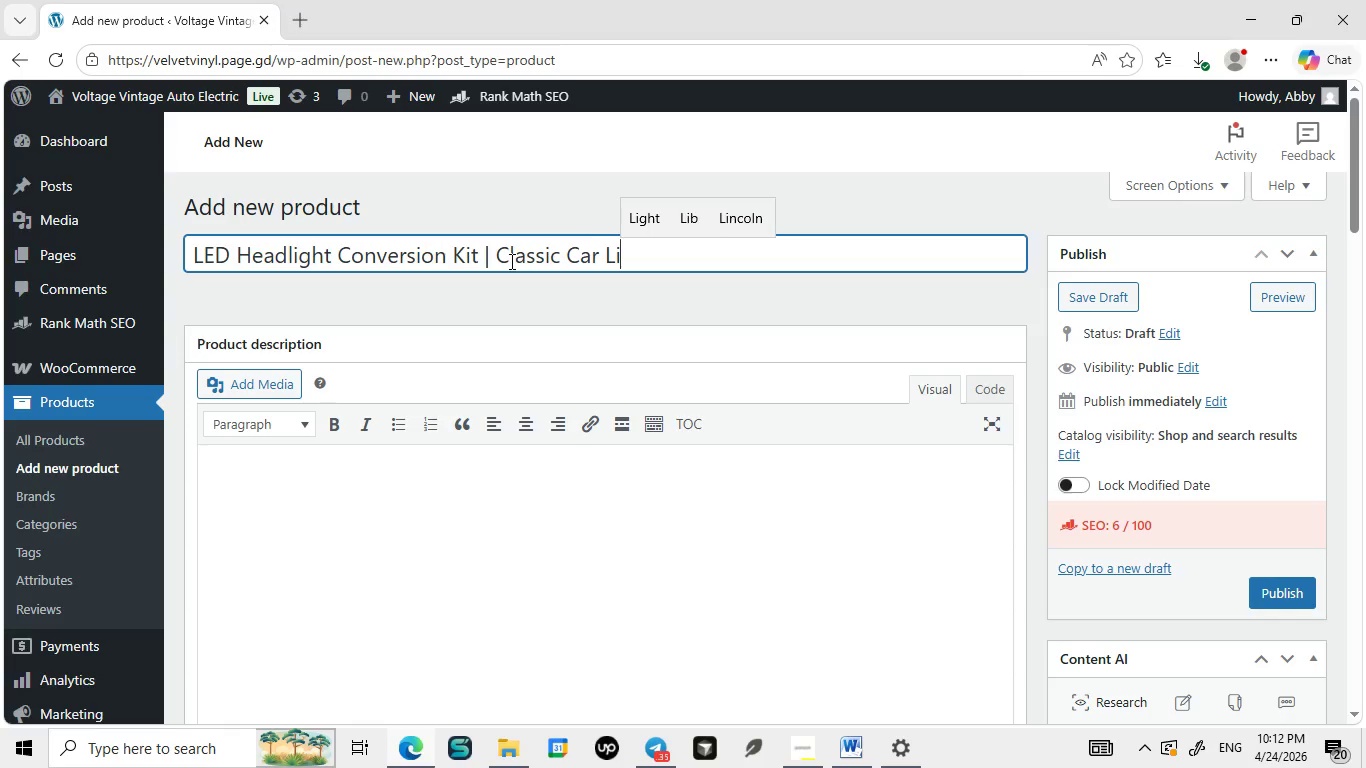 
type(rade)
 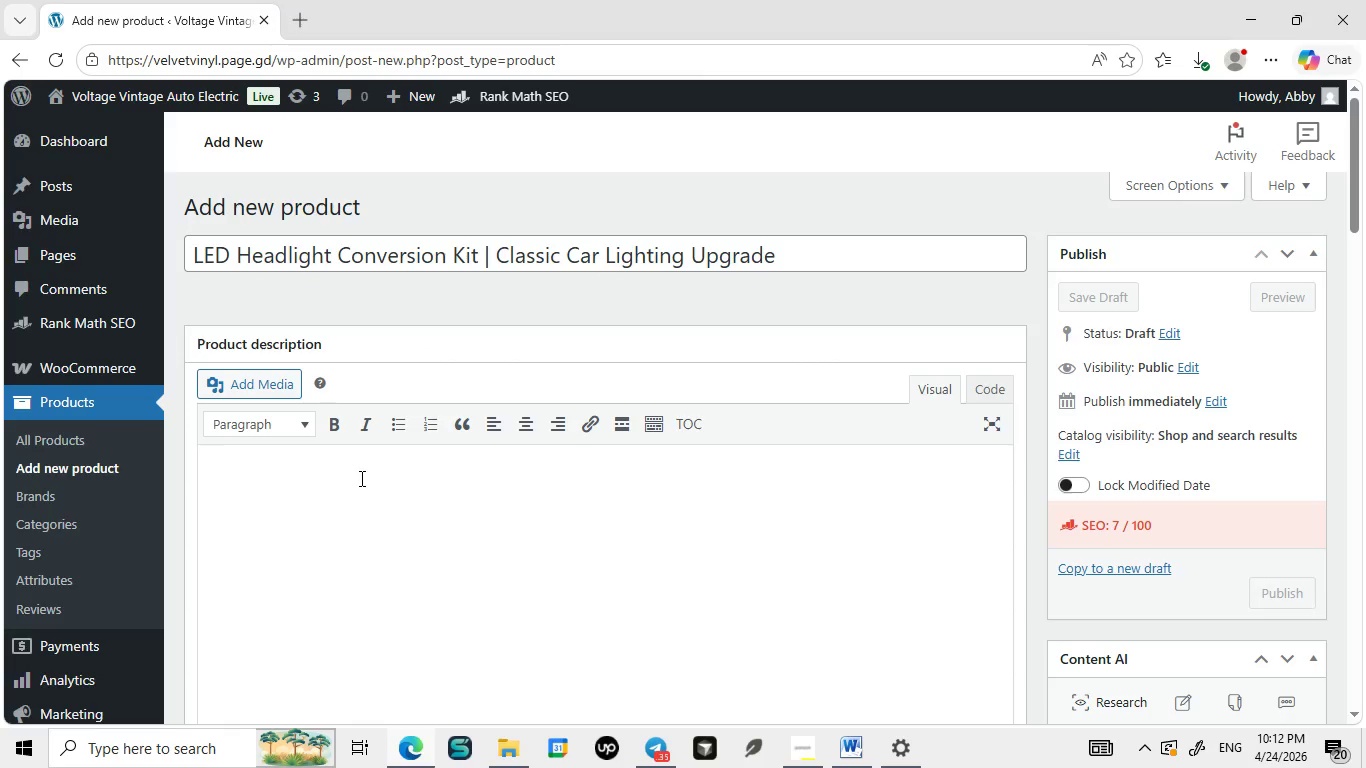 
left_click([360, 478])
 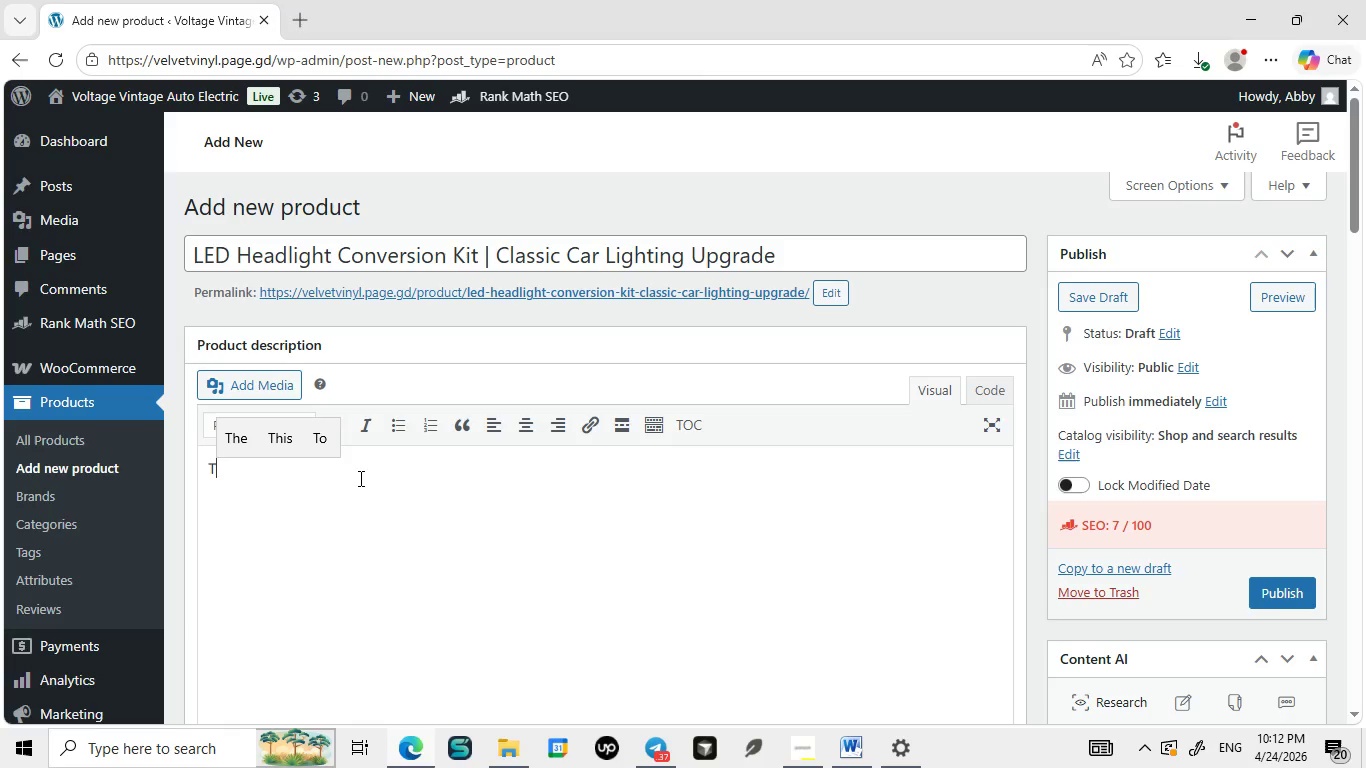 
wait(6.19)
 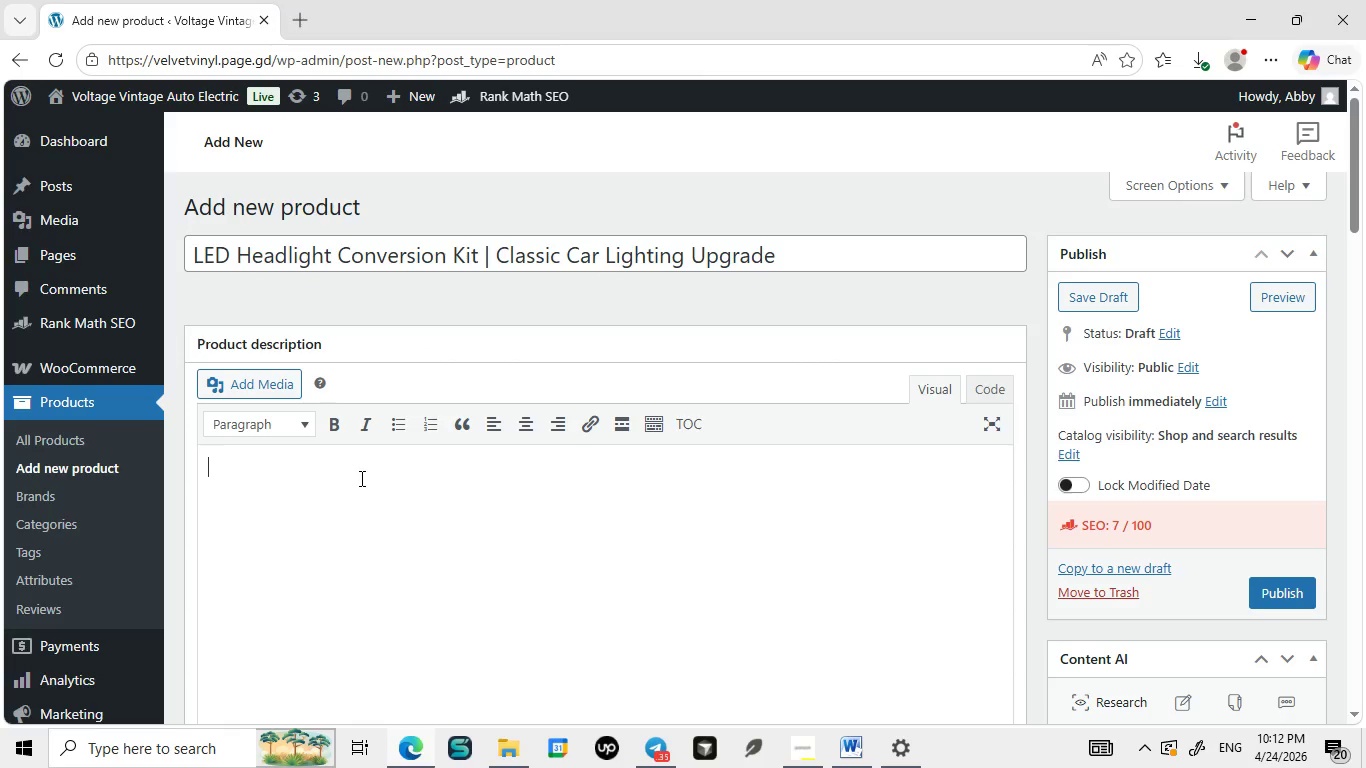 
type(The)
 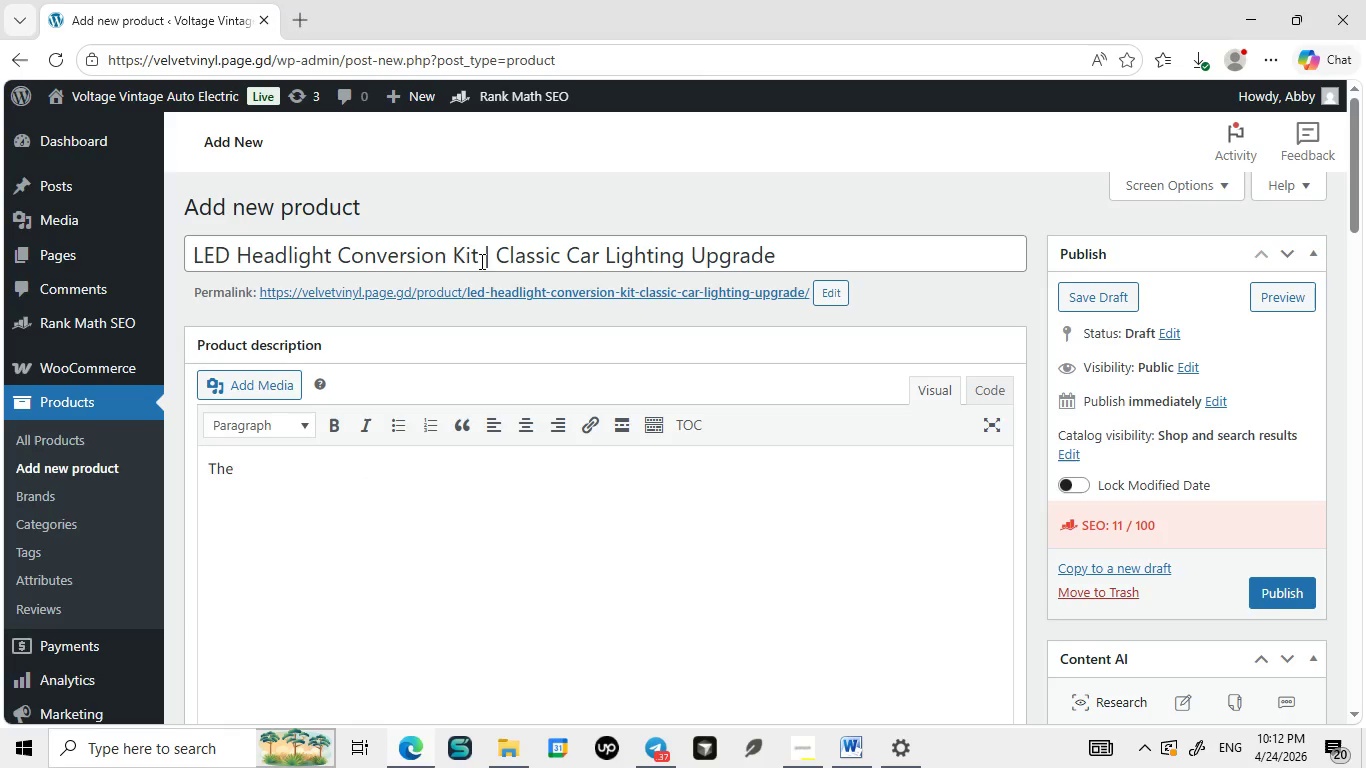 
key(Space)
 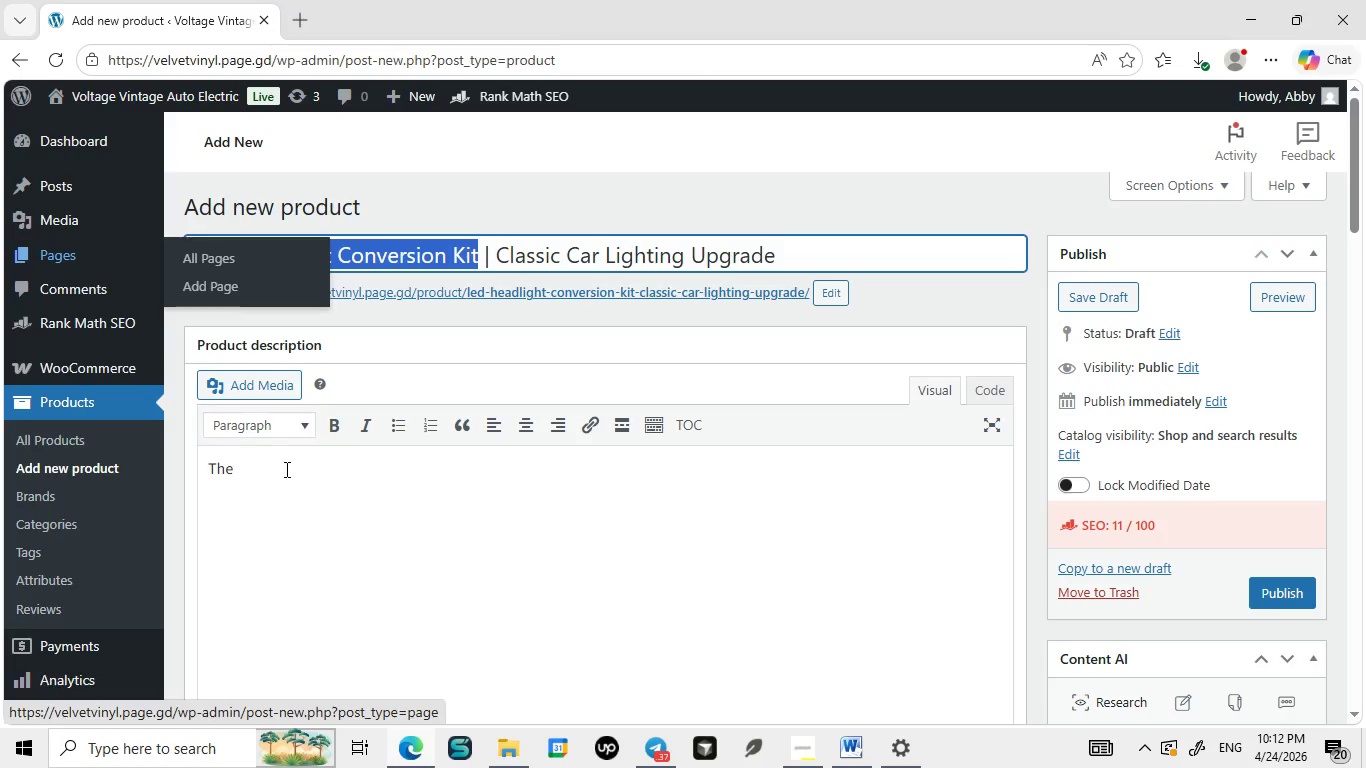 
left_click_drag(start_coordinate=[480, 261], to_coordinate=[136, 246])
 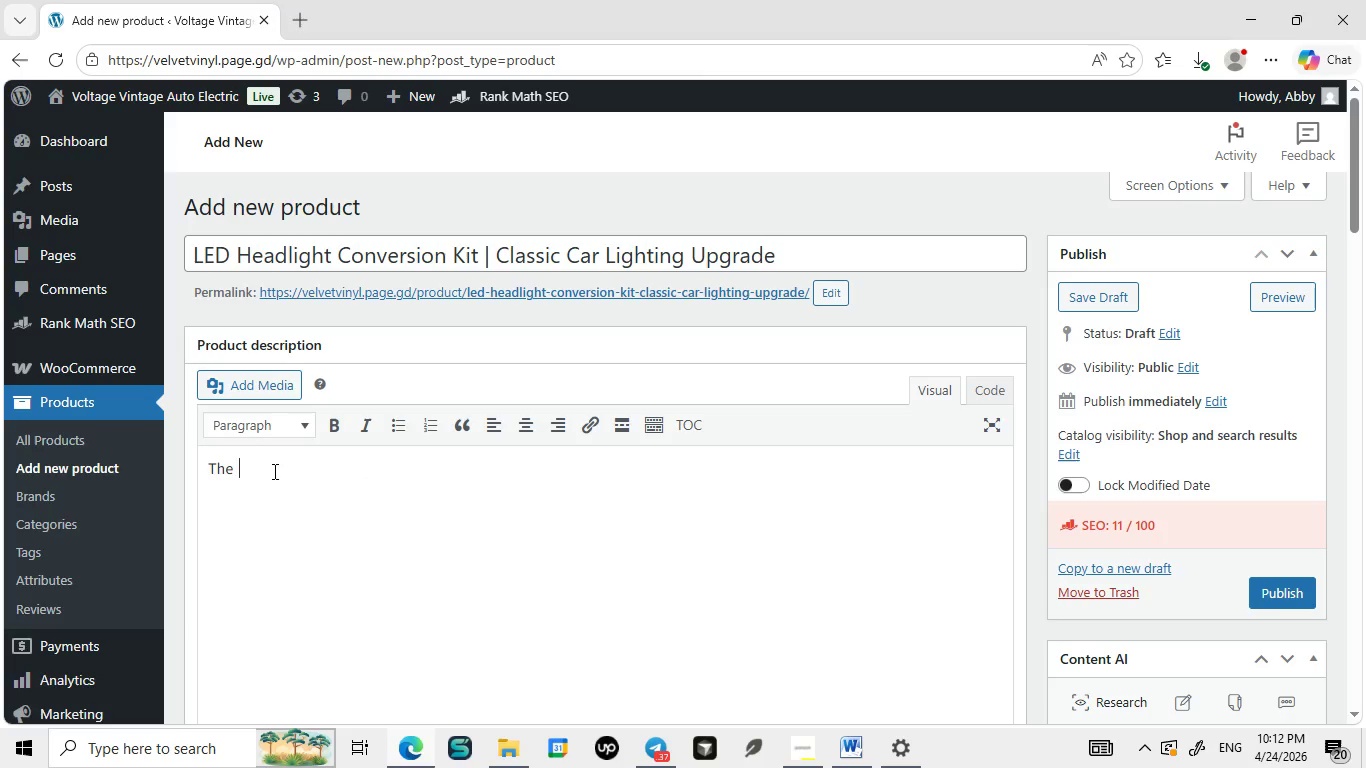 
key(Control+C)
 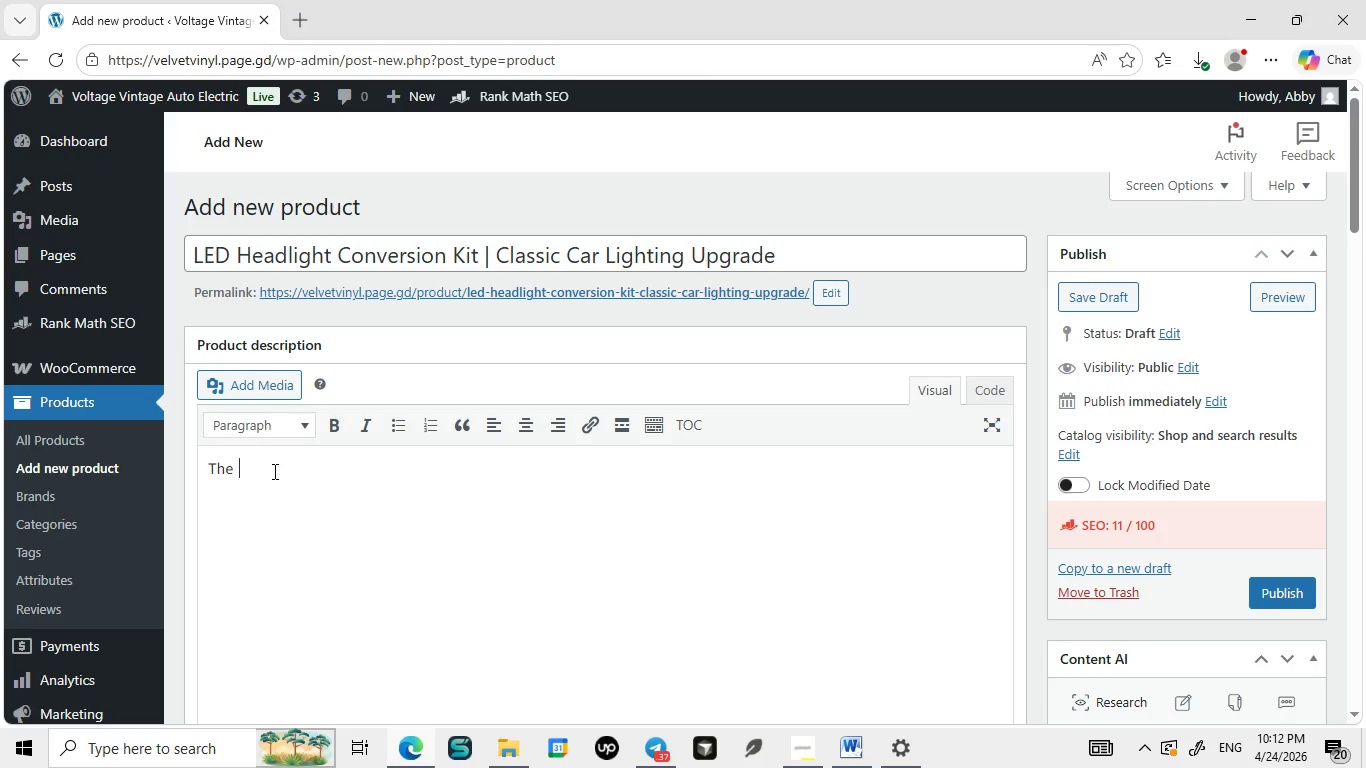 
left_click([273, 471])
 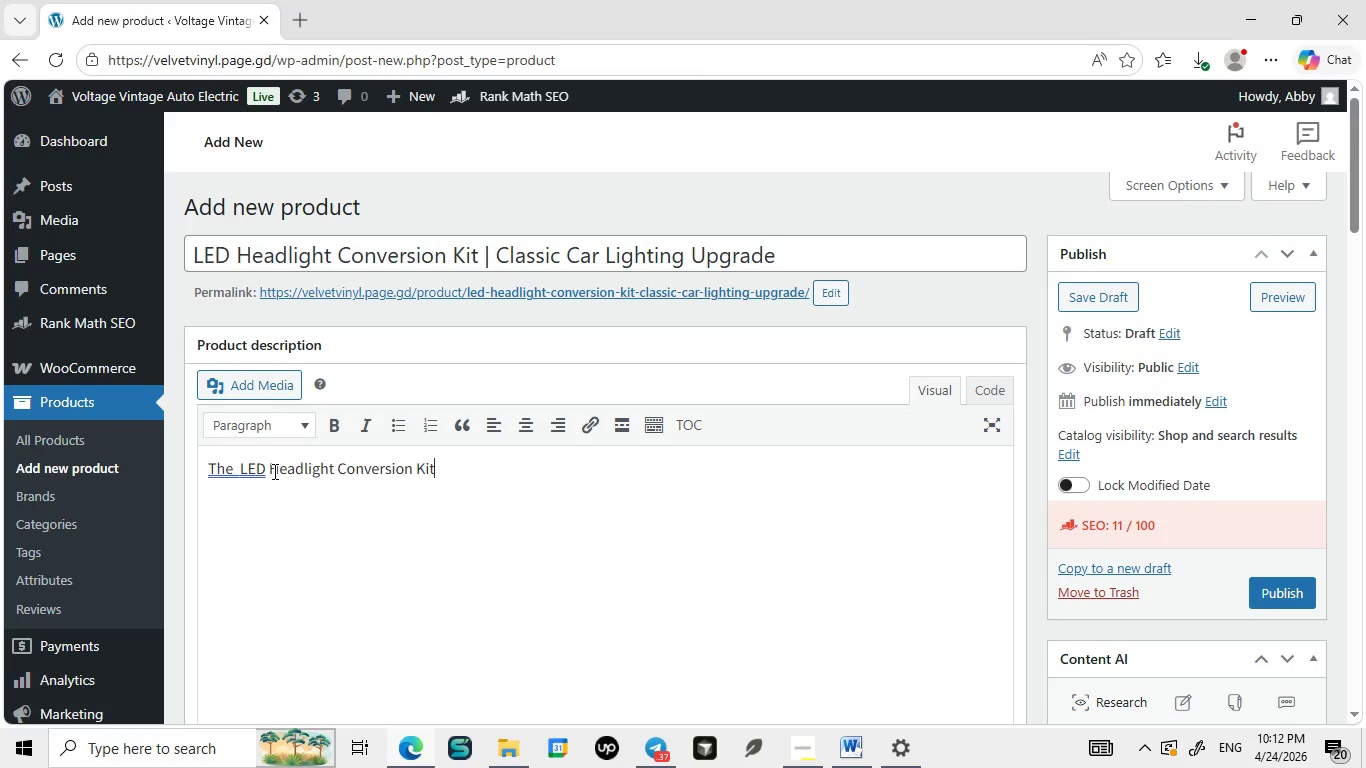 
key(Space)
 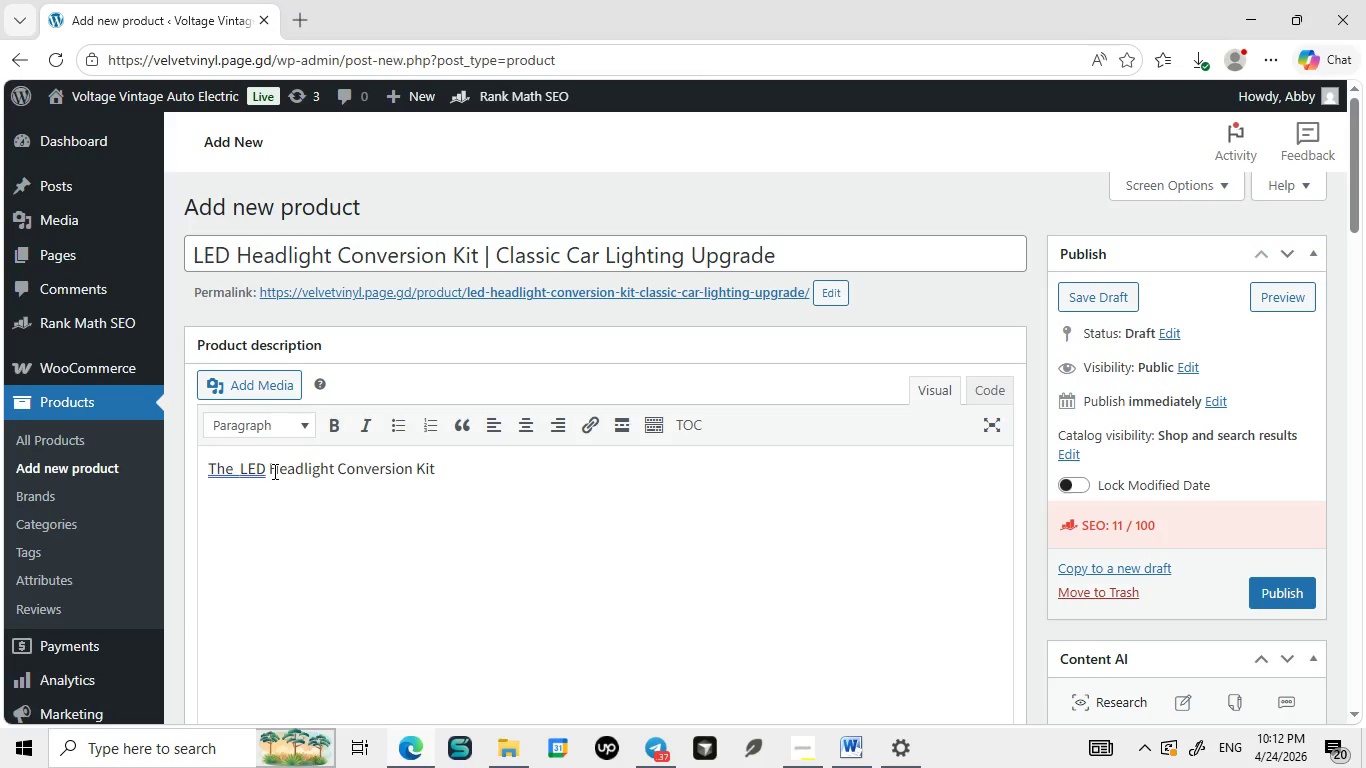 
key(Control+ControlLeft)
 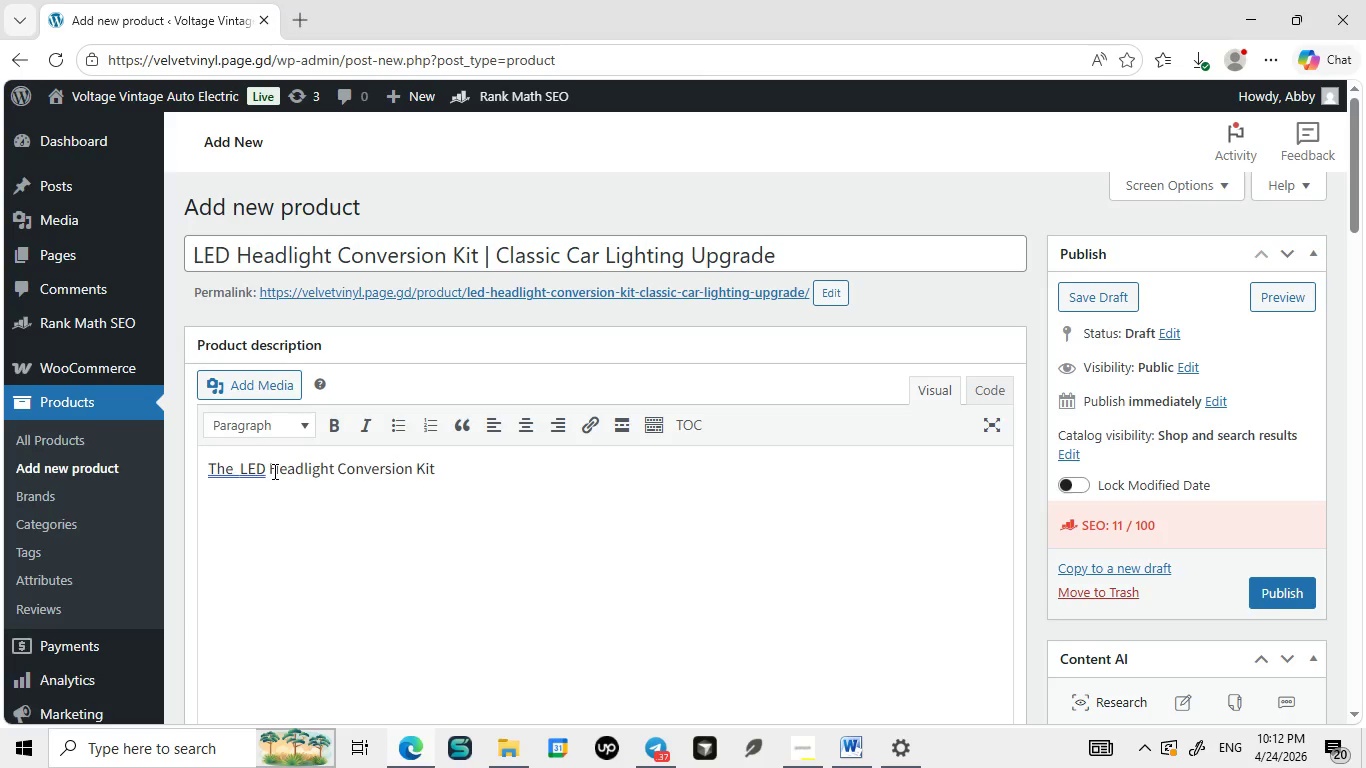 
key(Control+V)
 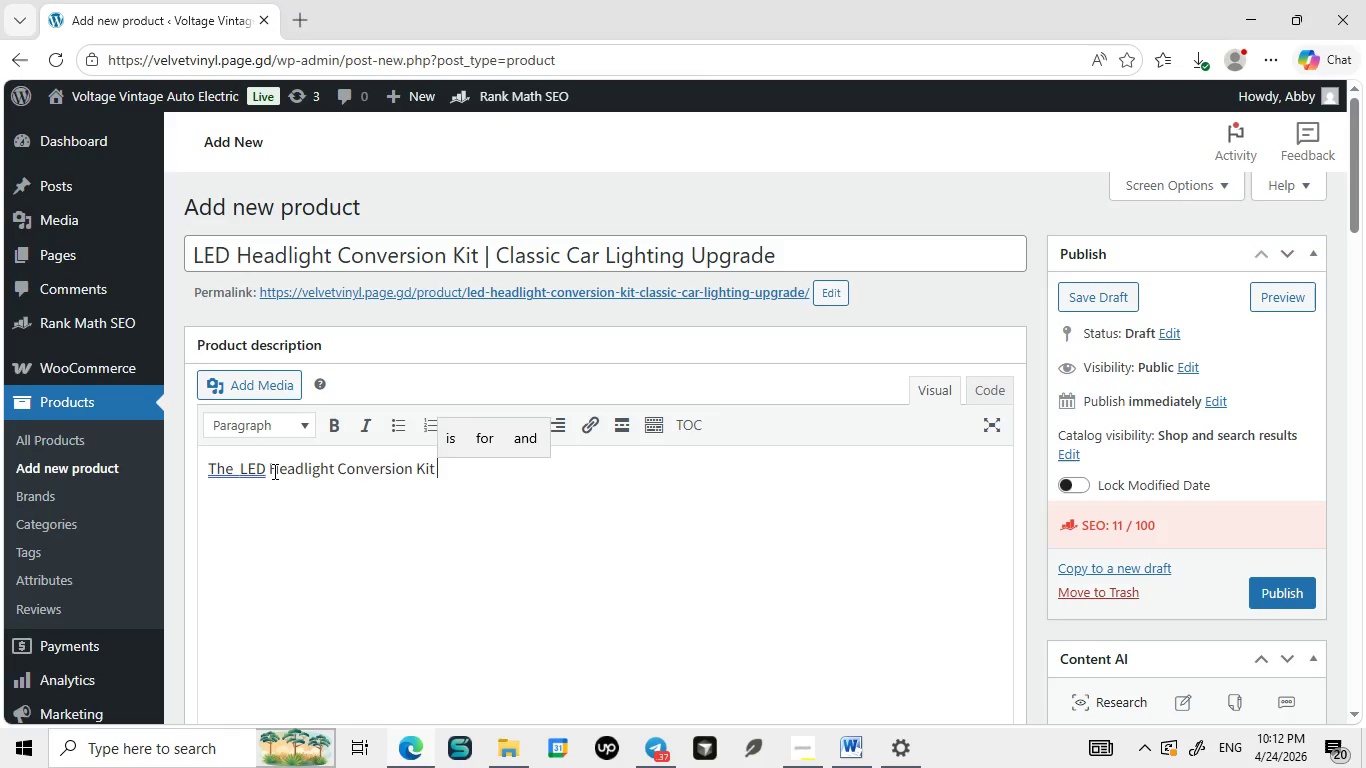 
wait(6.89)
 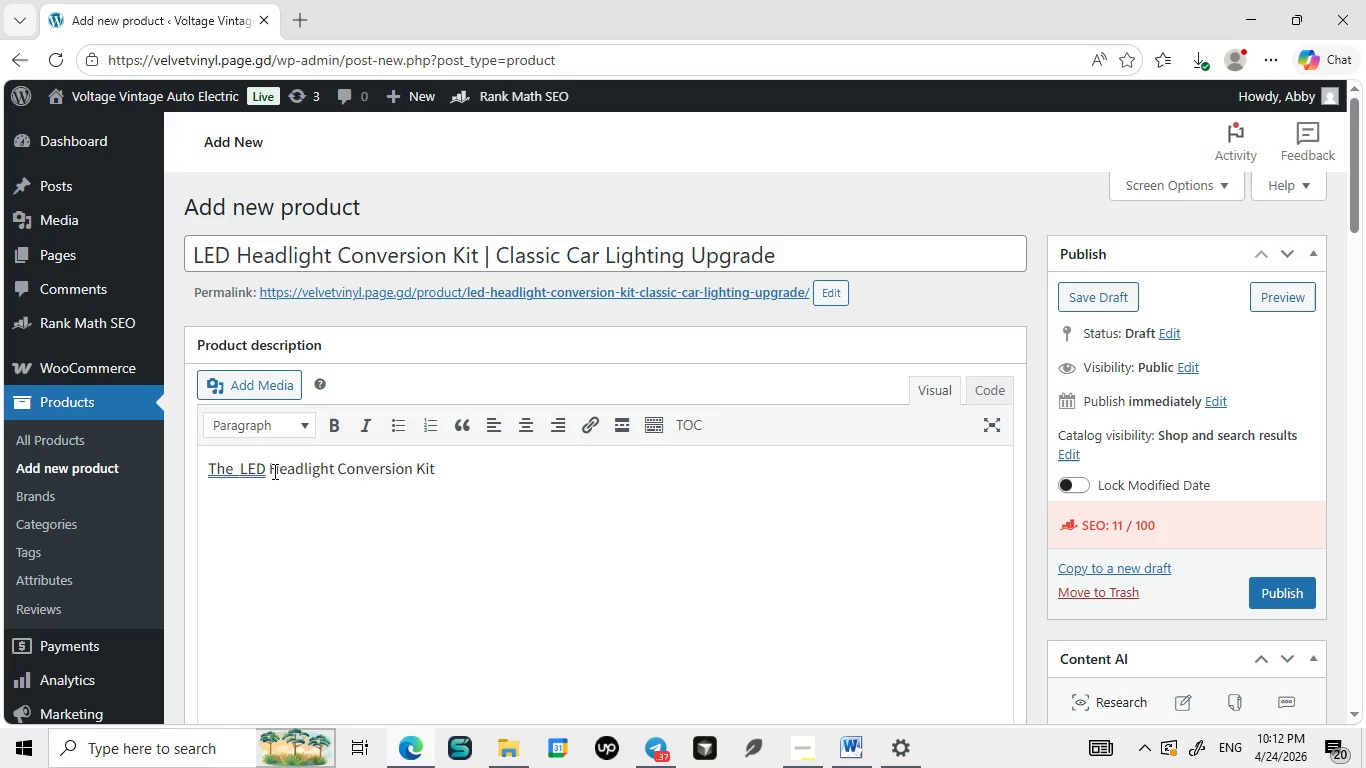 
type( s)
key(Backspace)
type(is designed to upgrade classic car lighting system)
 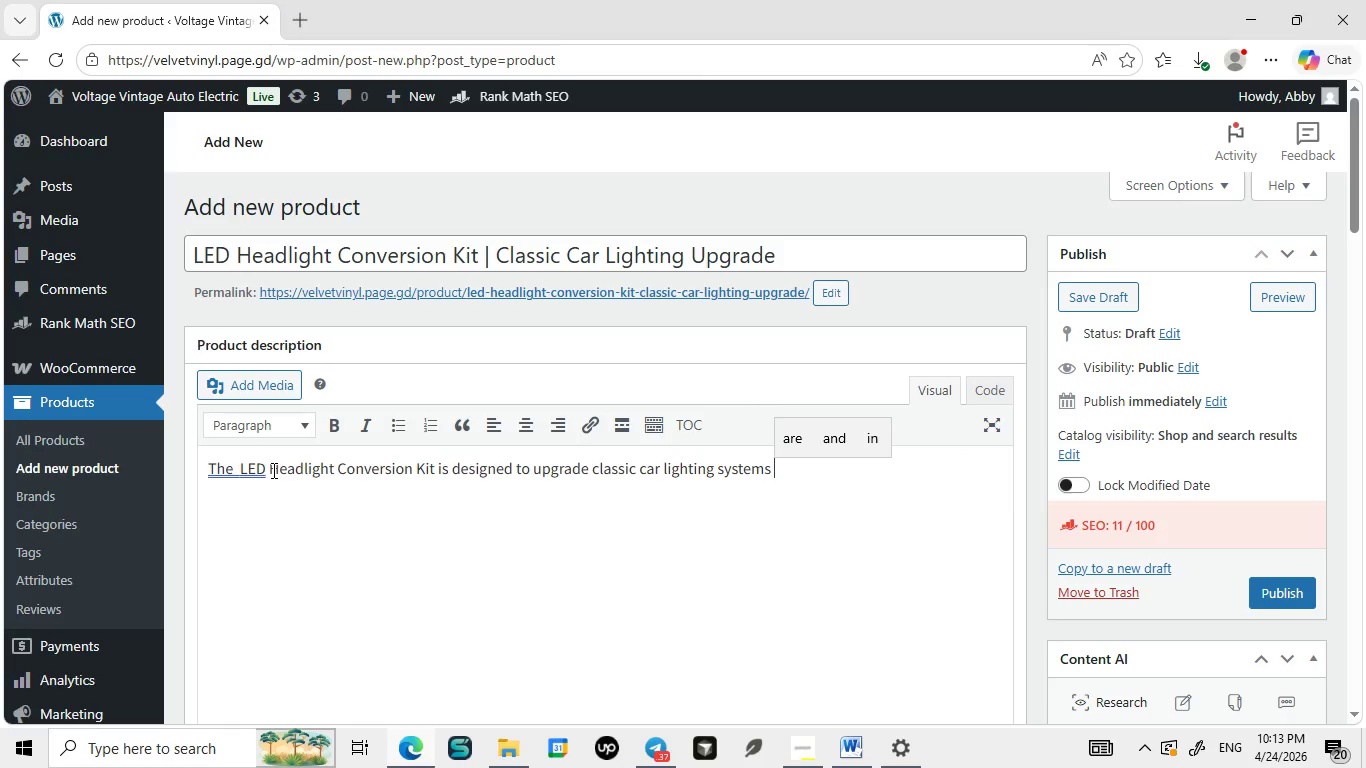 
type(s with impo)
key(Backspace)
type(roved visibility and eb=nergy efficiency. This kit provides bright)
key(Backspace)
type(ter illumination compat)
key(Backspace)
type(reed)
key(Backspace)
key(Backspace)
type(d to traditional halogen ssy)
key(Backspace)
key(Backspace)
type(ystems while)
 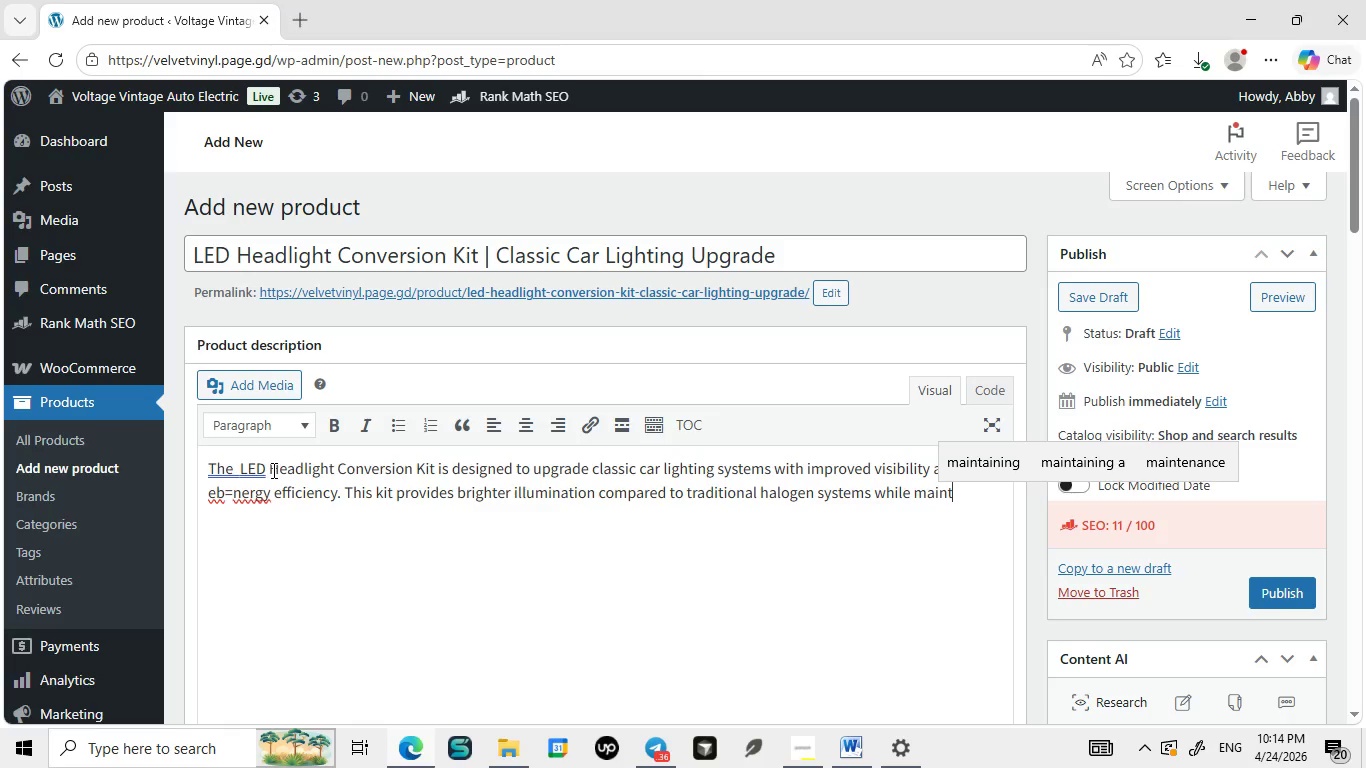 
type( maintaining compatablity with vin)
 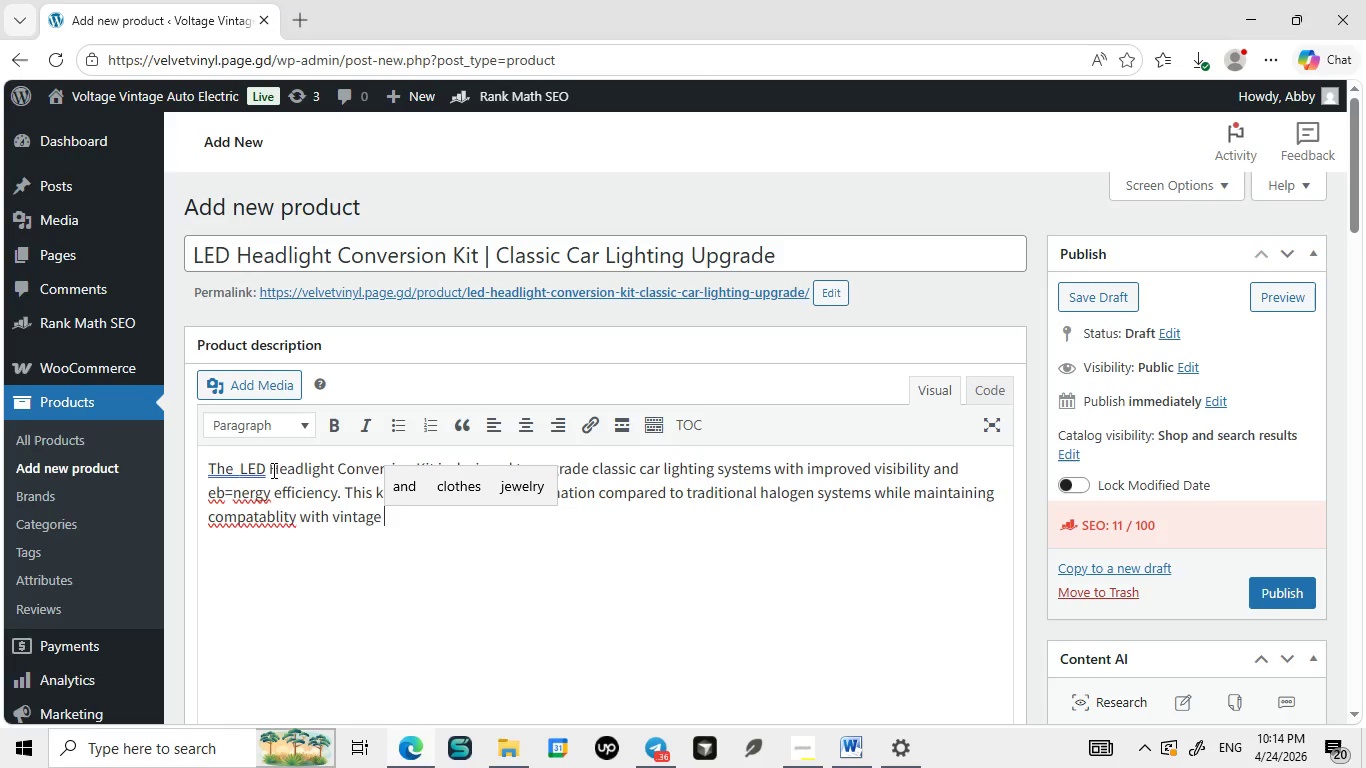 
type(tage vehicle desig)
 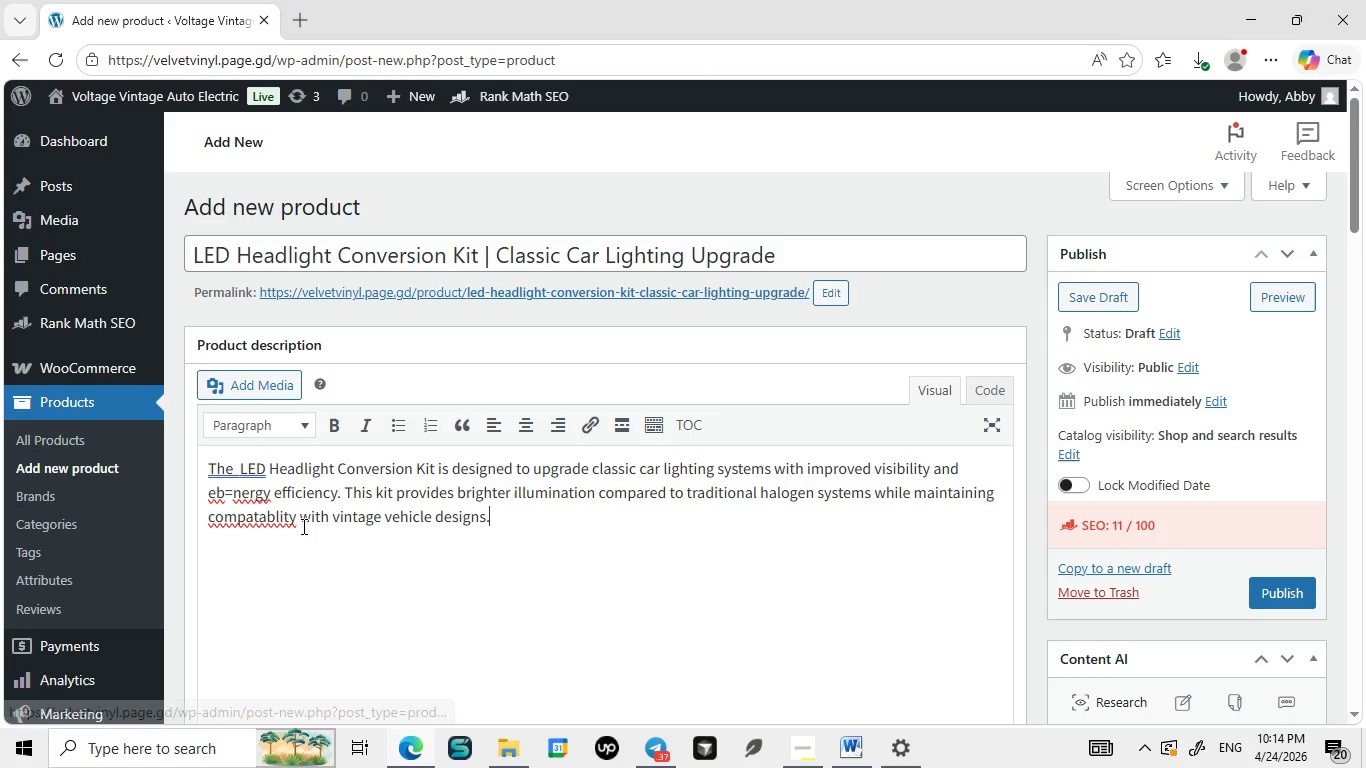 
type(ns.)
 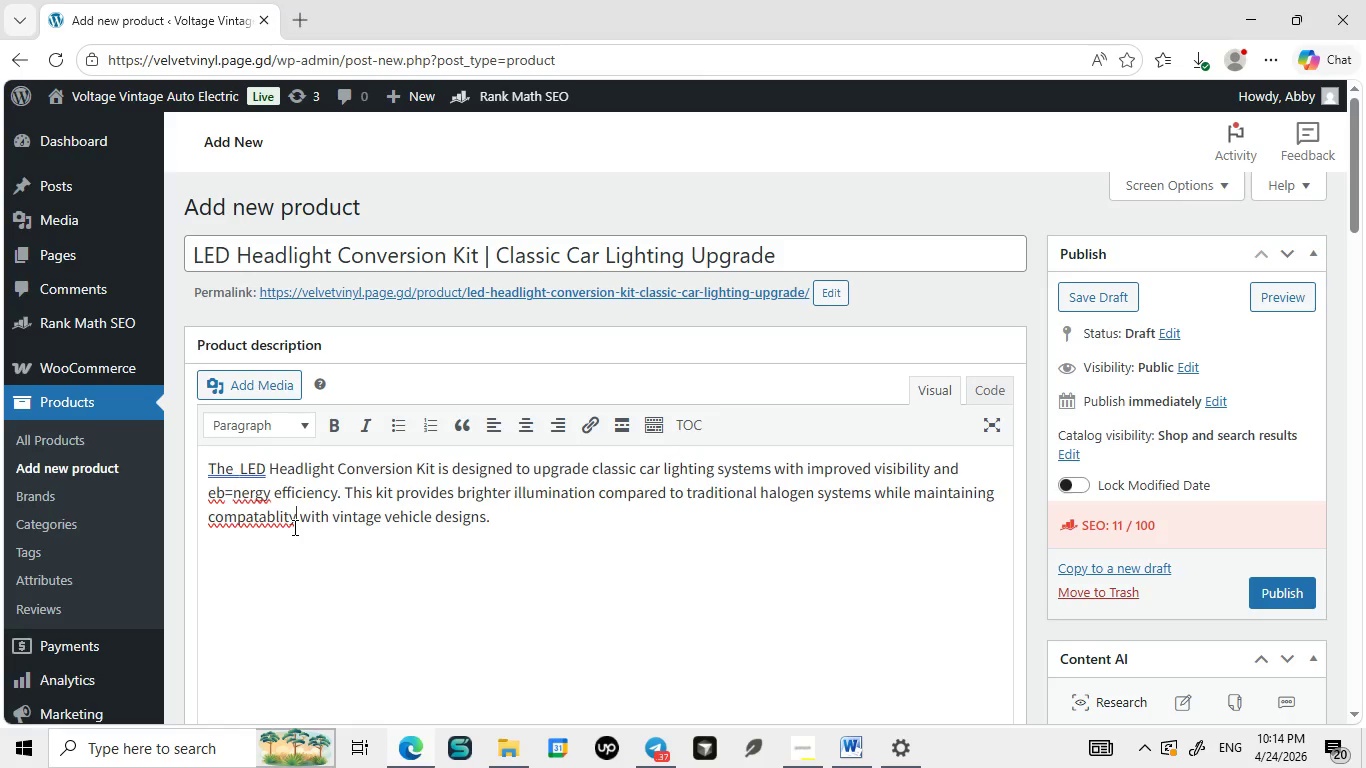 
mouse_move([282, 488])
 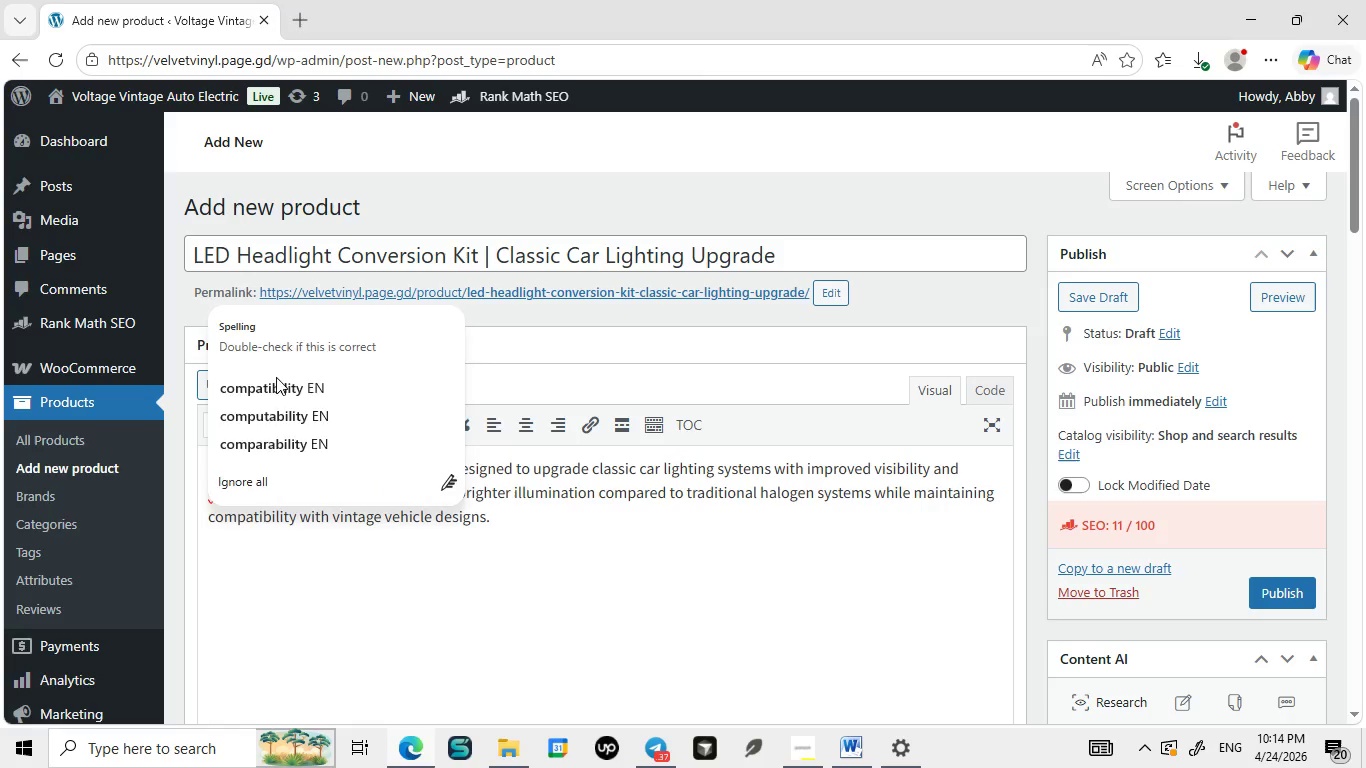 
left_click([293, 527])
 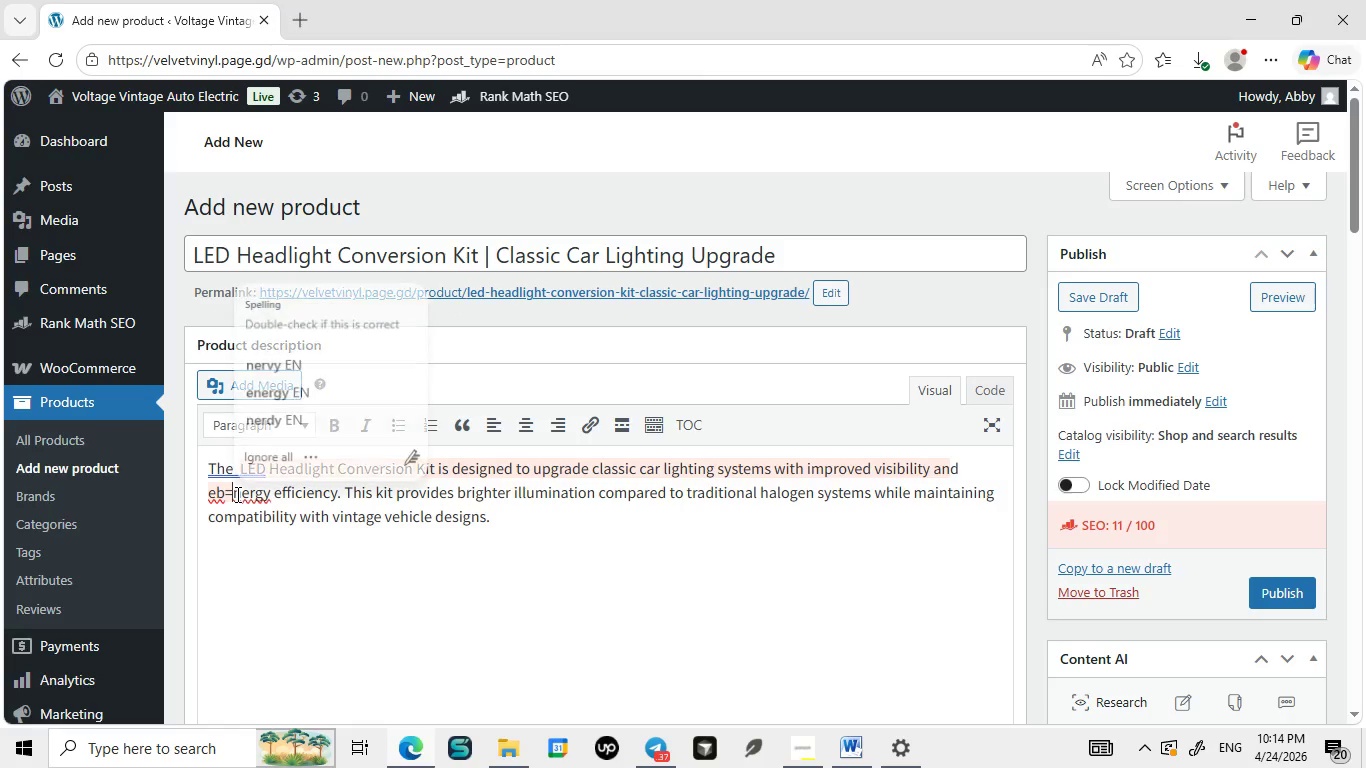 
left_click([276, 377])
 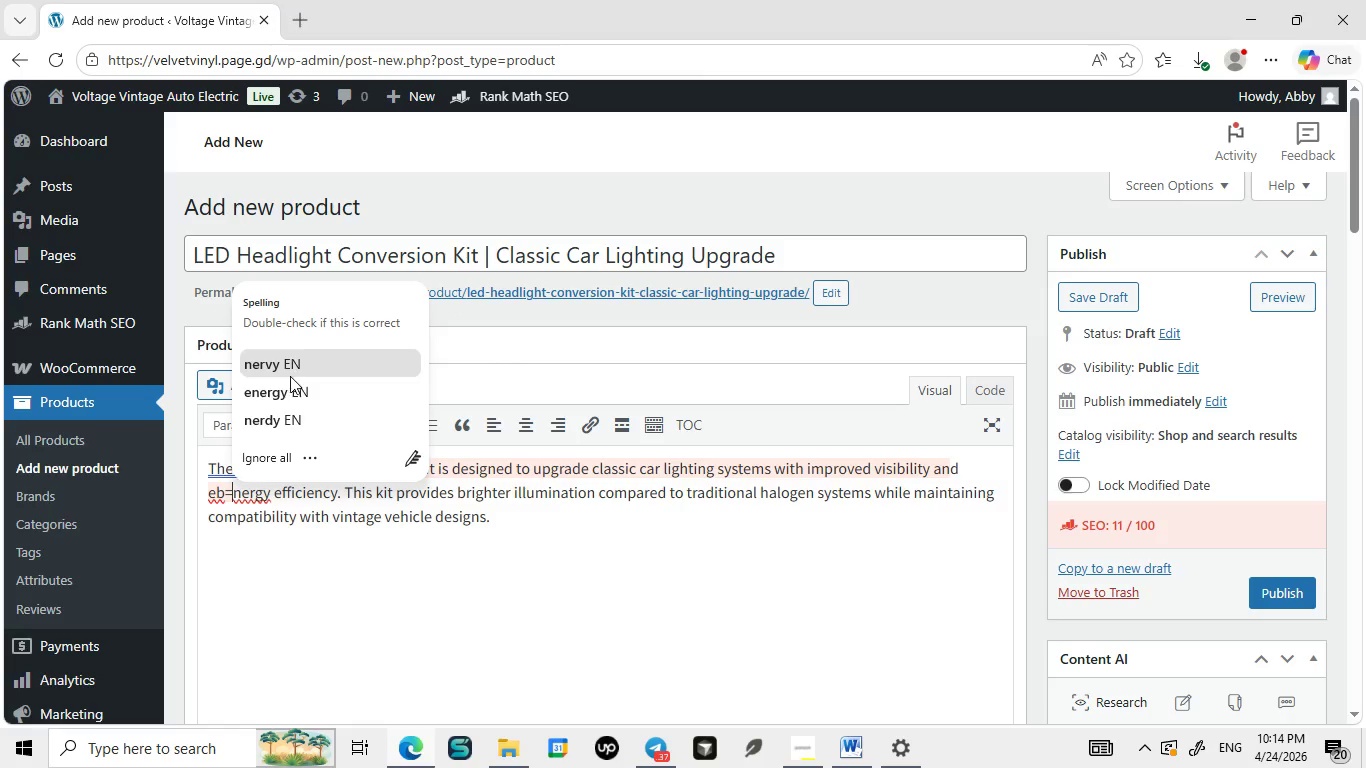 
left_click([236, 494])
 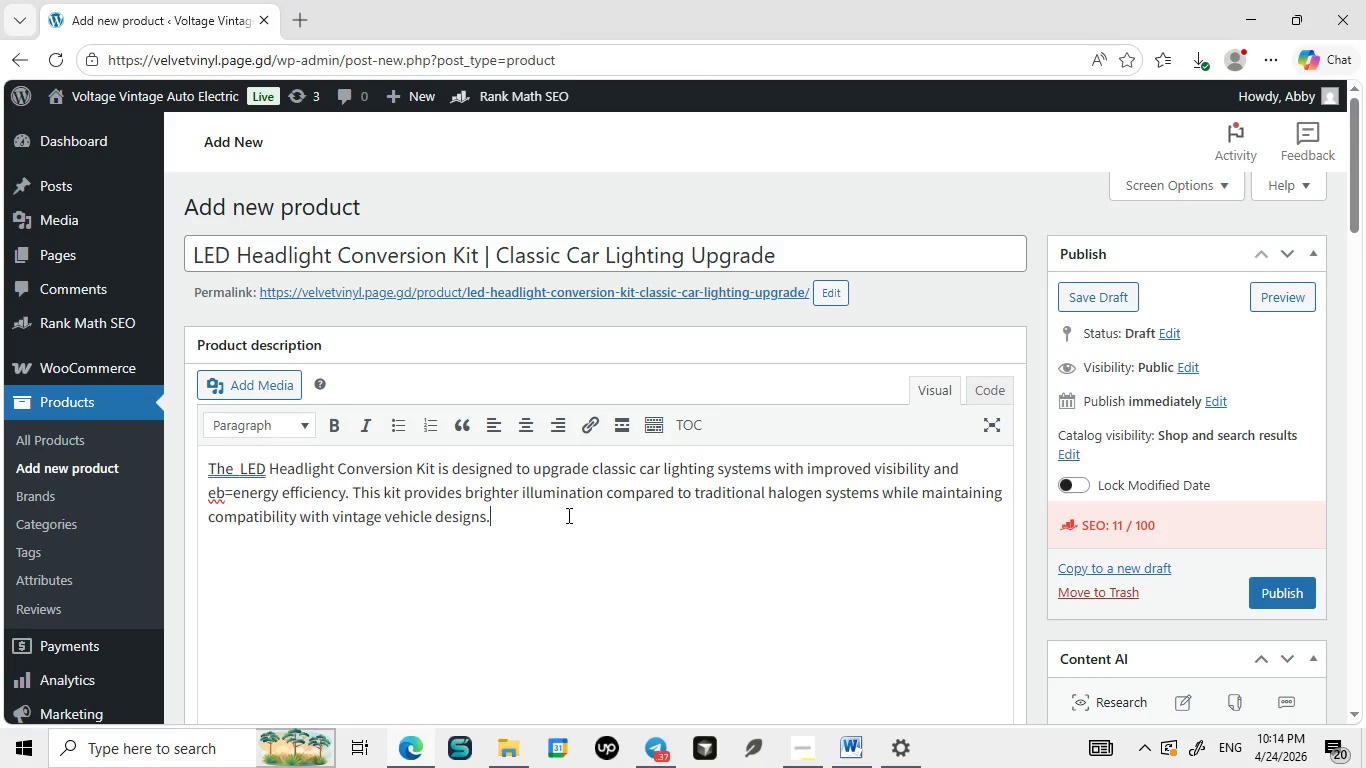 
left_click([297, 382])
 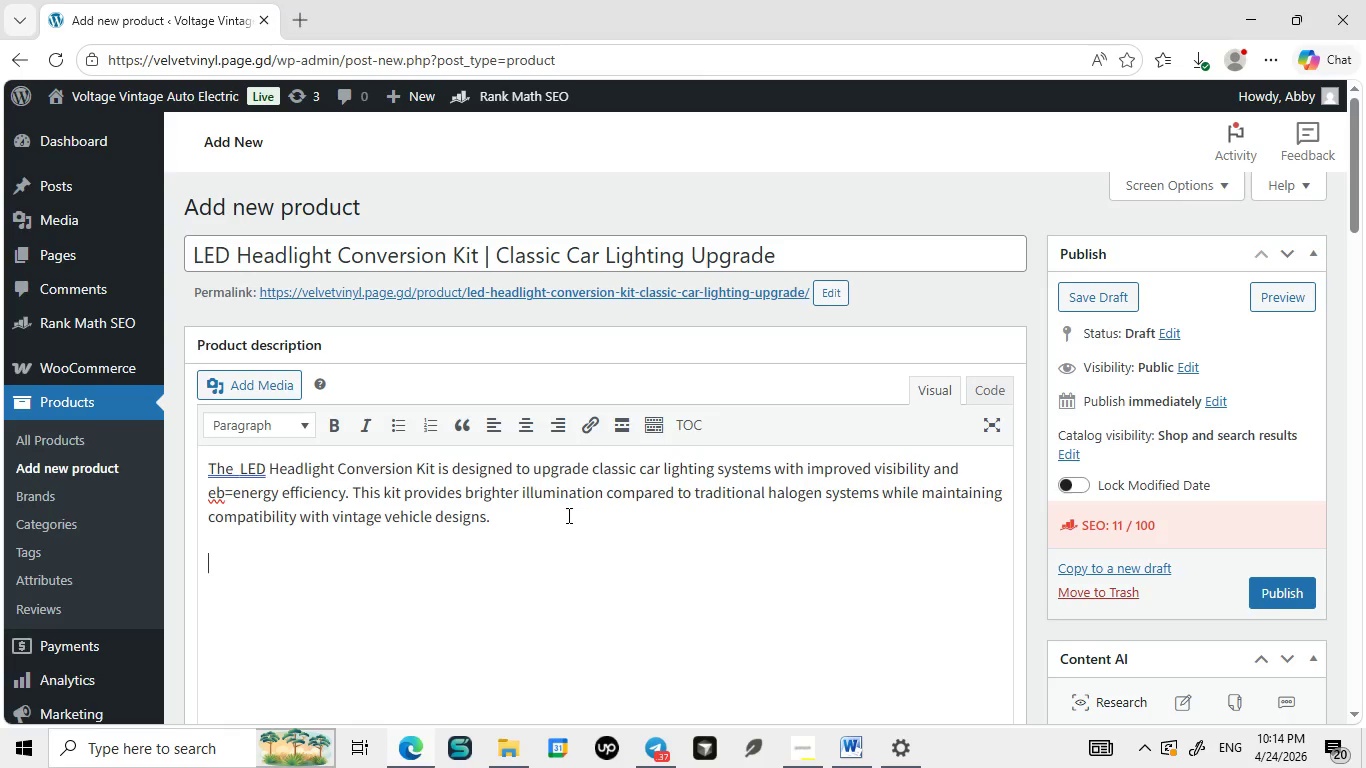 
left_click([567, 515])
 